 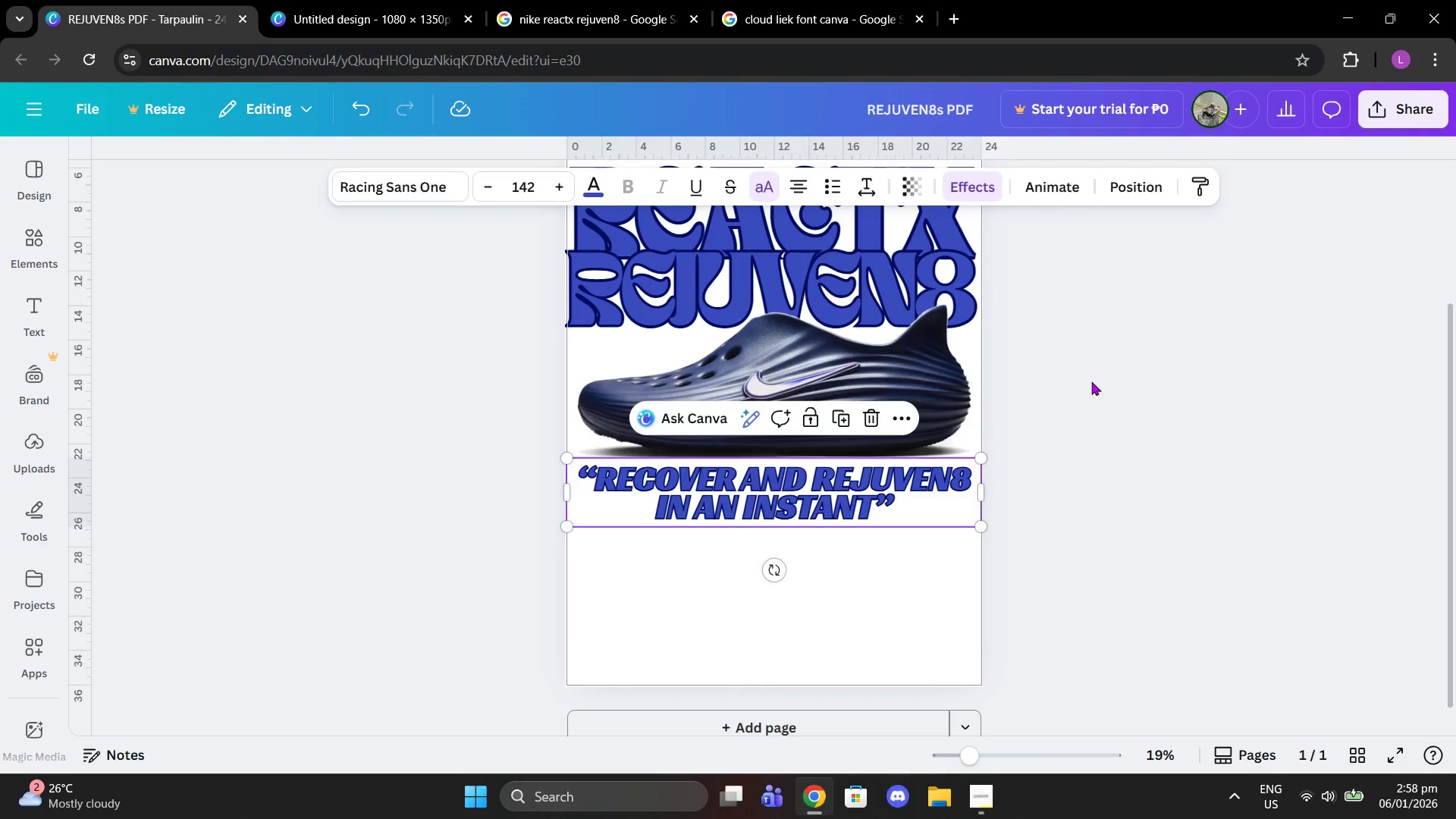 
left_click([1091, 381])
 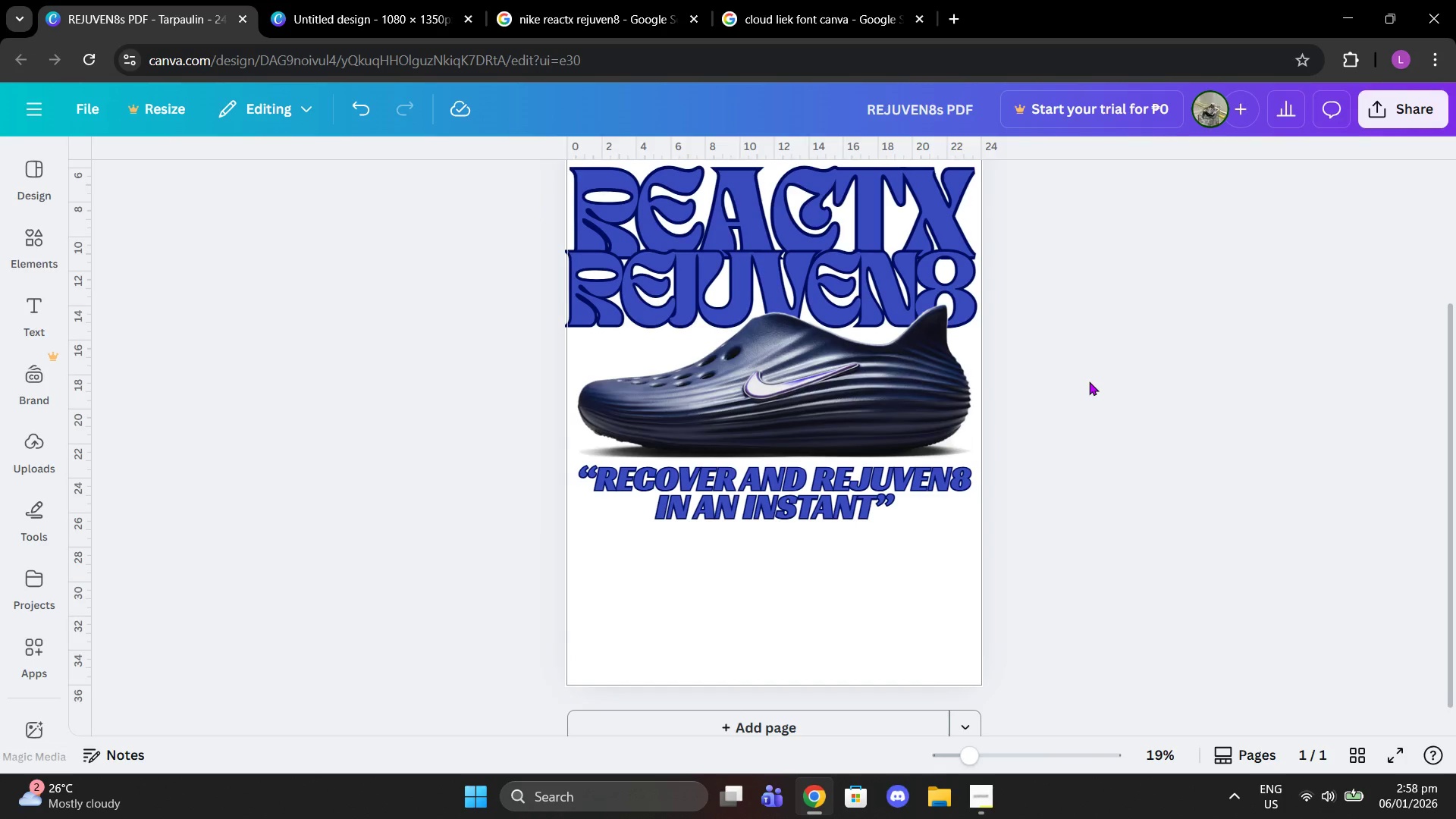 
scroll: coordinate [1089, 381], scroll_direction: up, amount: 1.0
 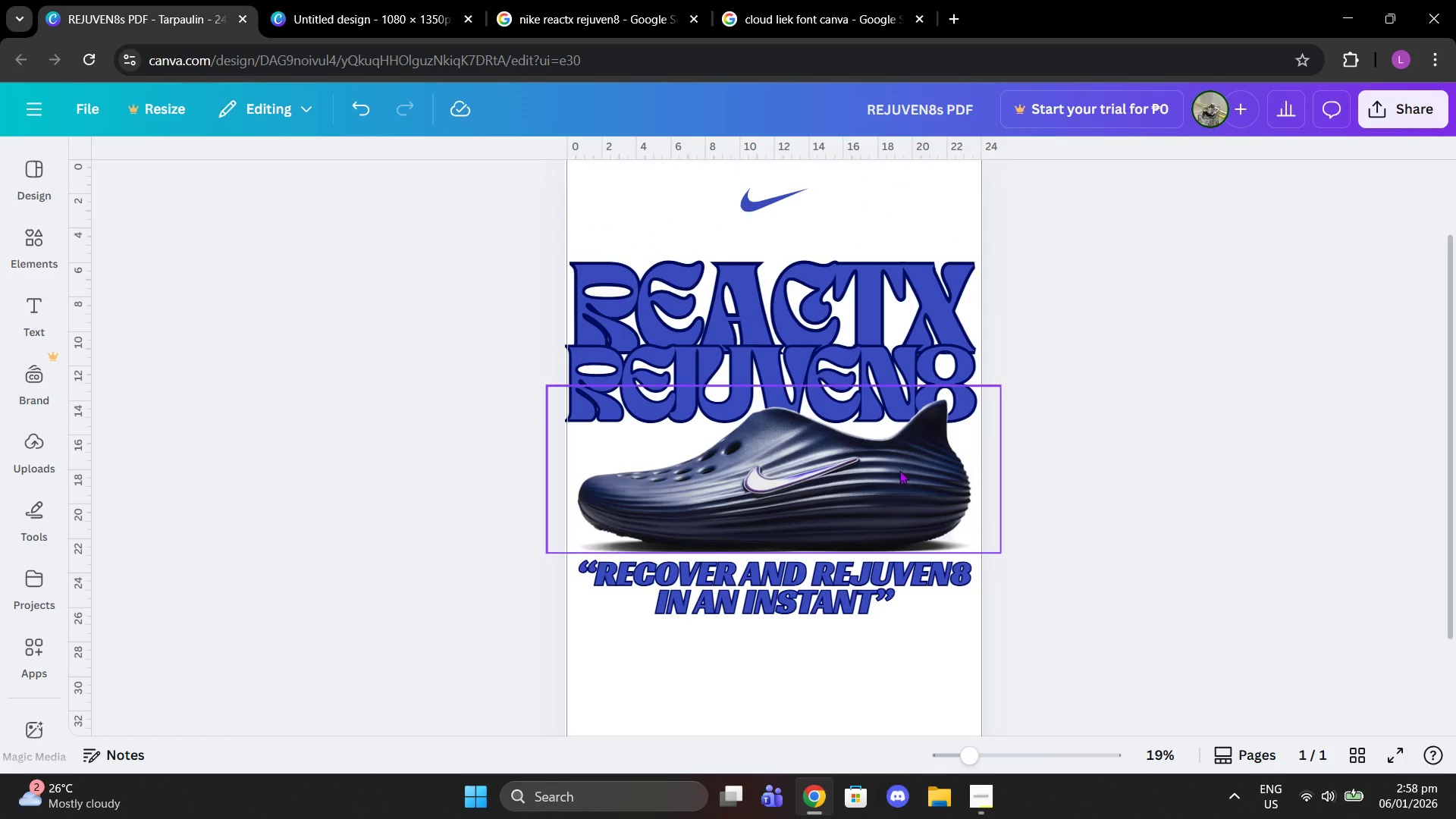 
left_click_drag(start_coordinate=[899, 470], to_coordinate=[899, 475])
 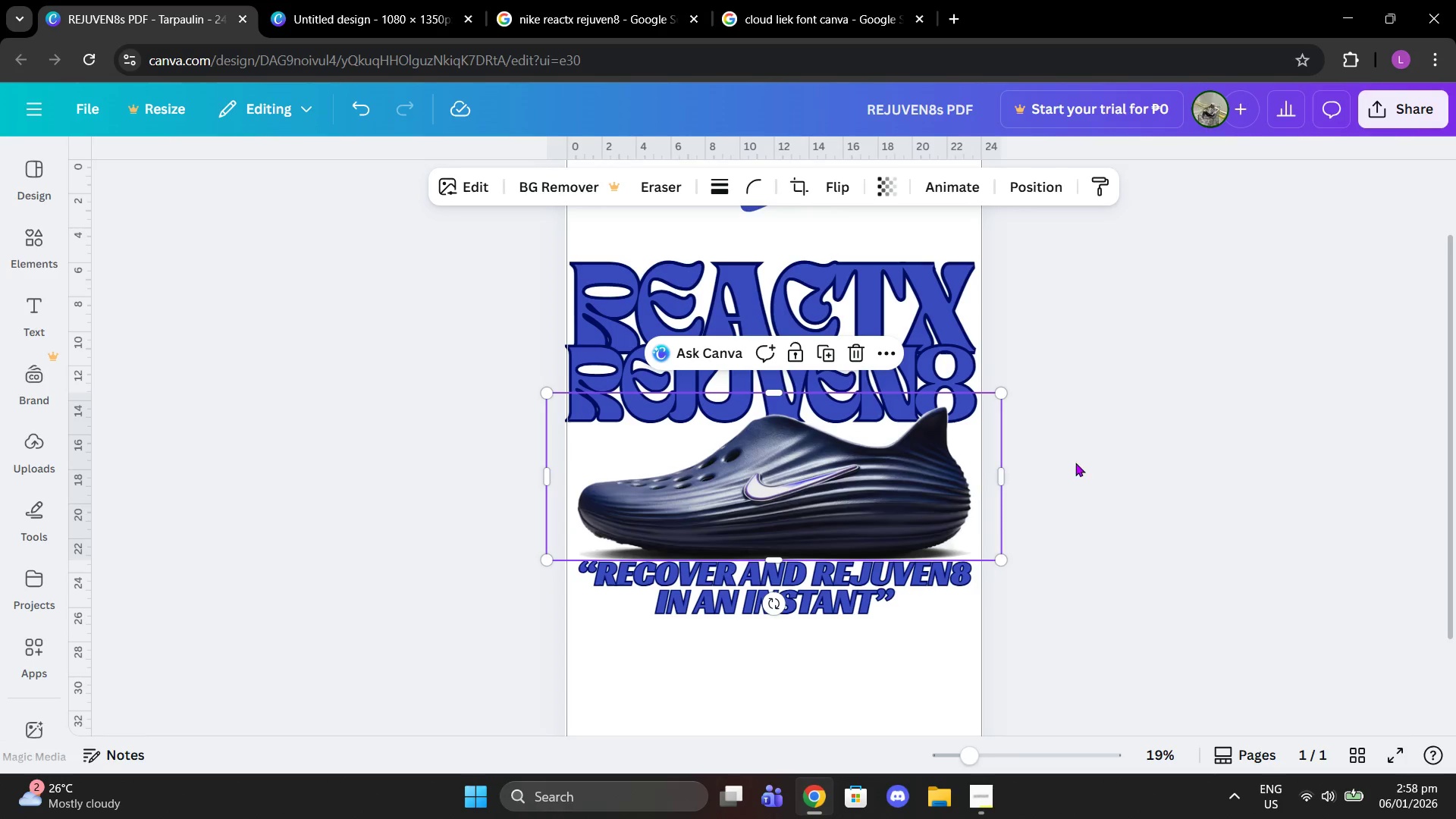 
left_click([1075, 463])
 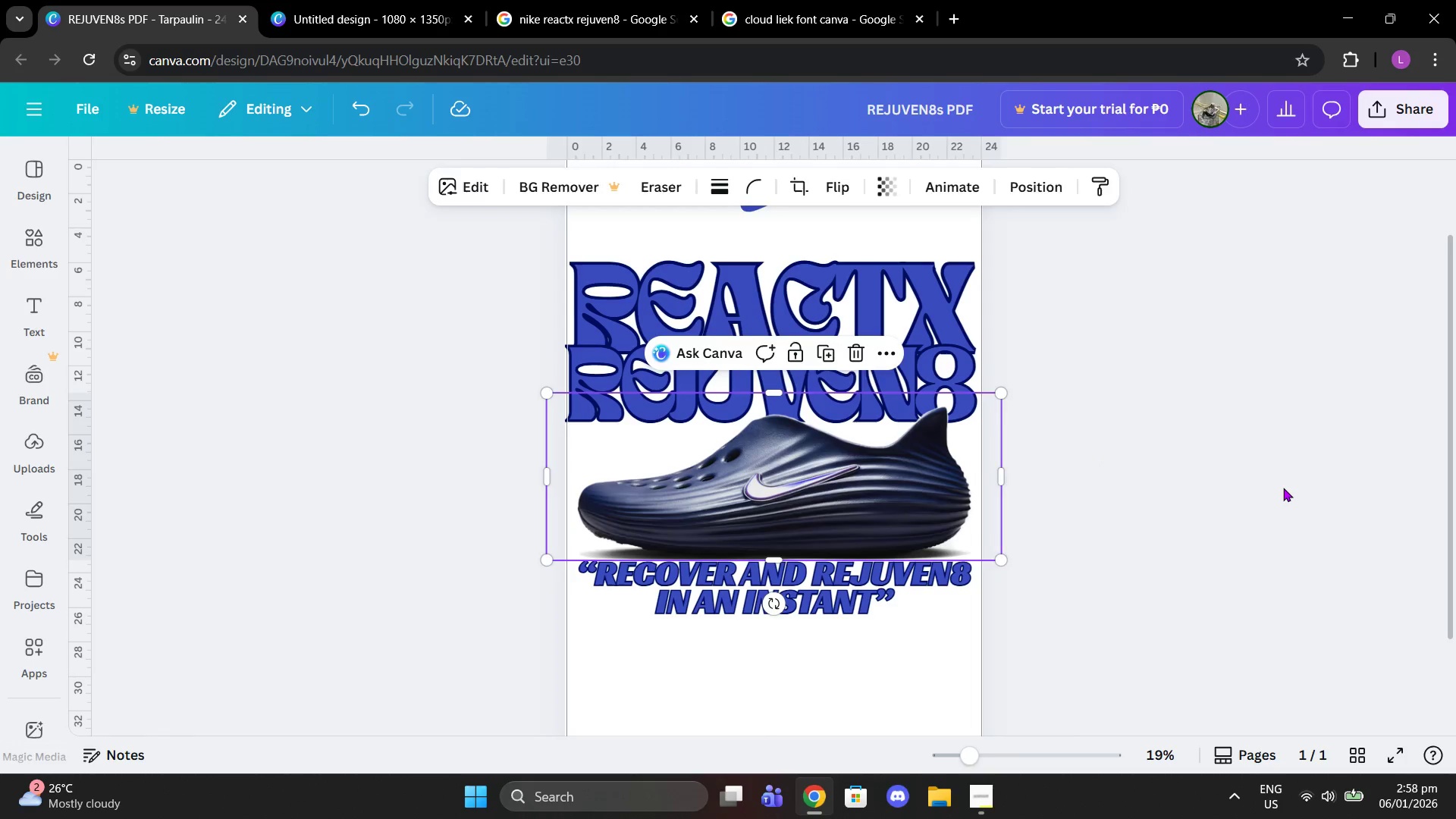 
left_click_drag(start_coordinate=[965, 748], to_coordinate=[954, 750])
 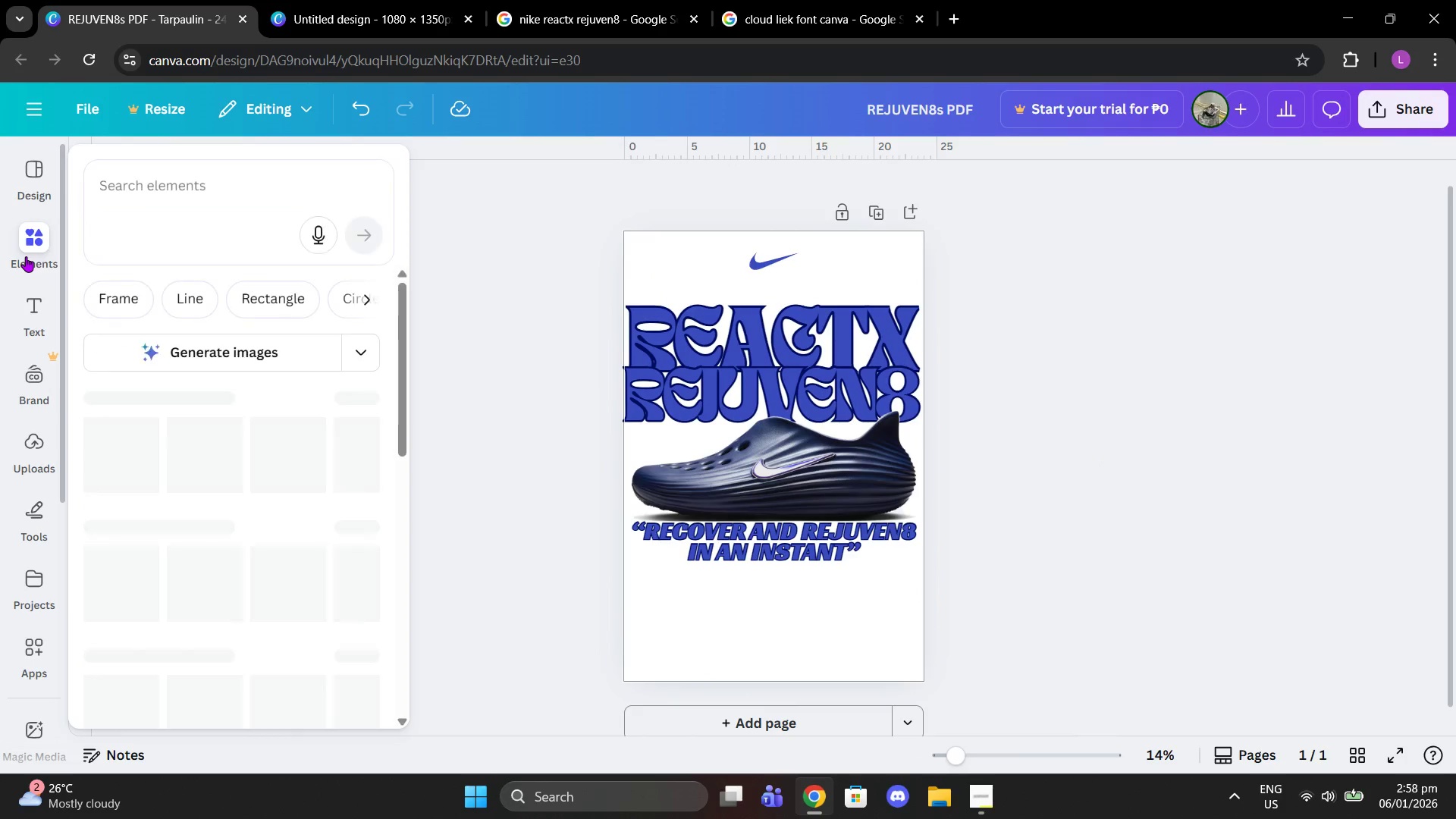 
double_click([180, 194])
 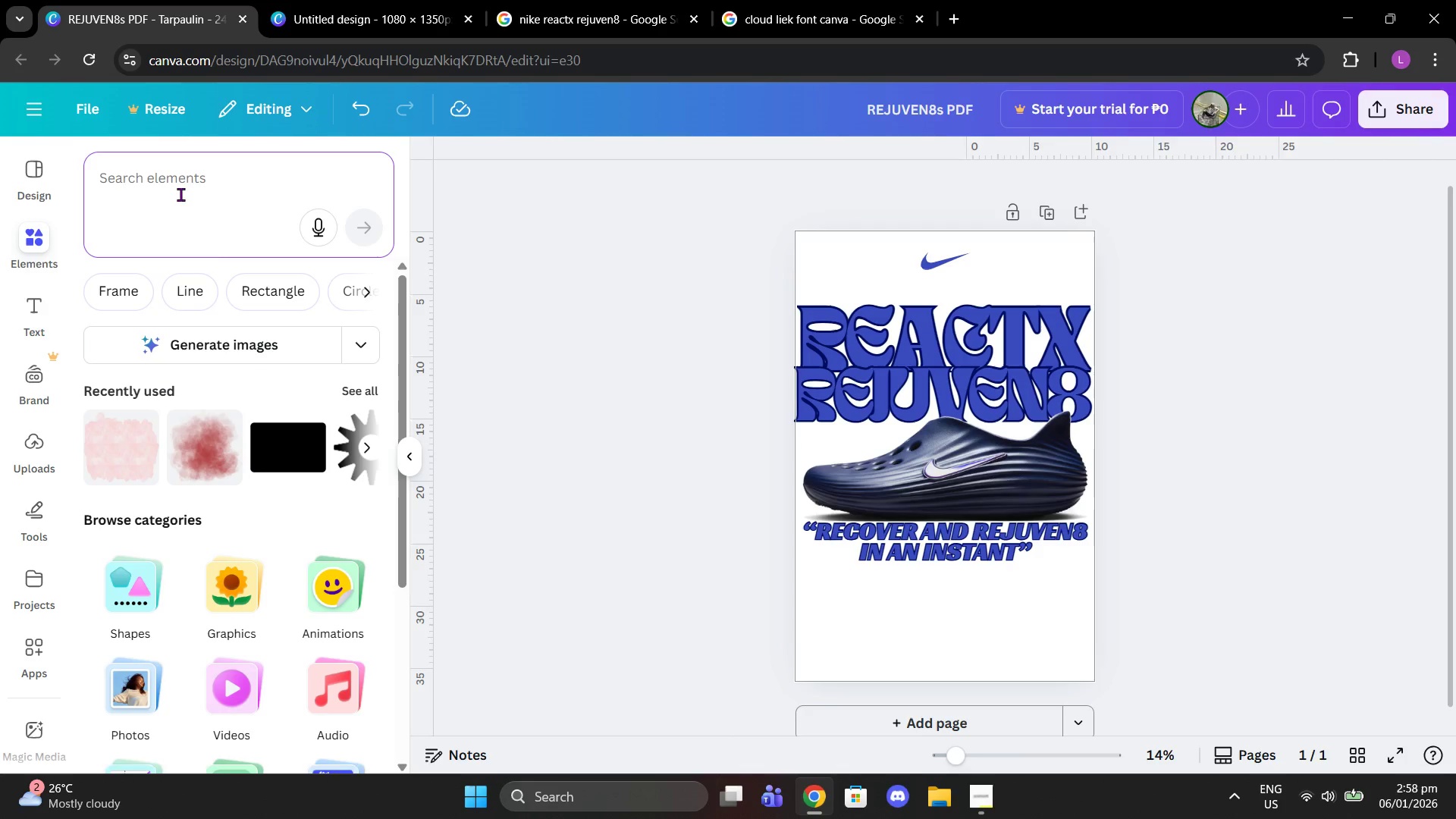 
type(glass effect)
 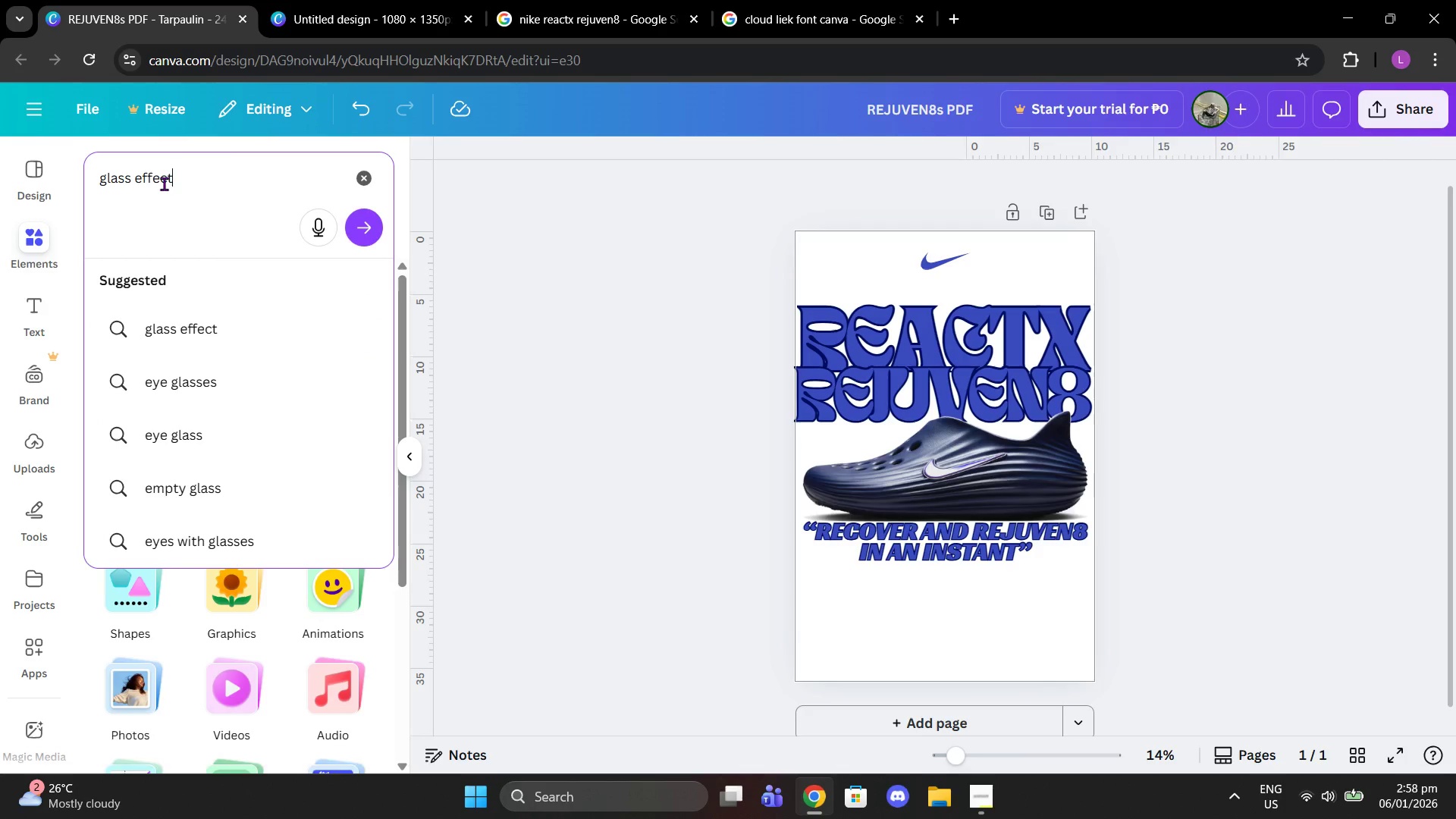 
key(Enter)
 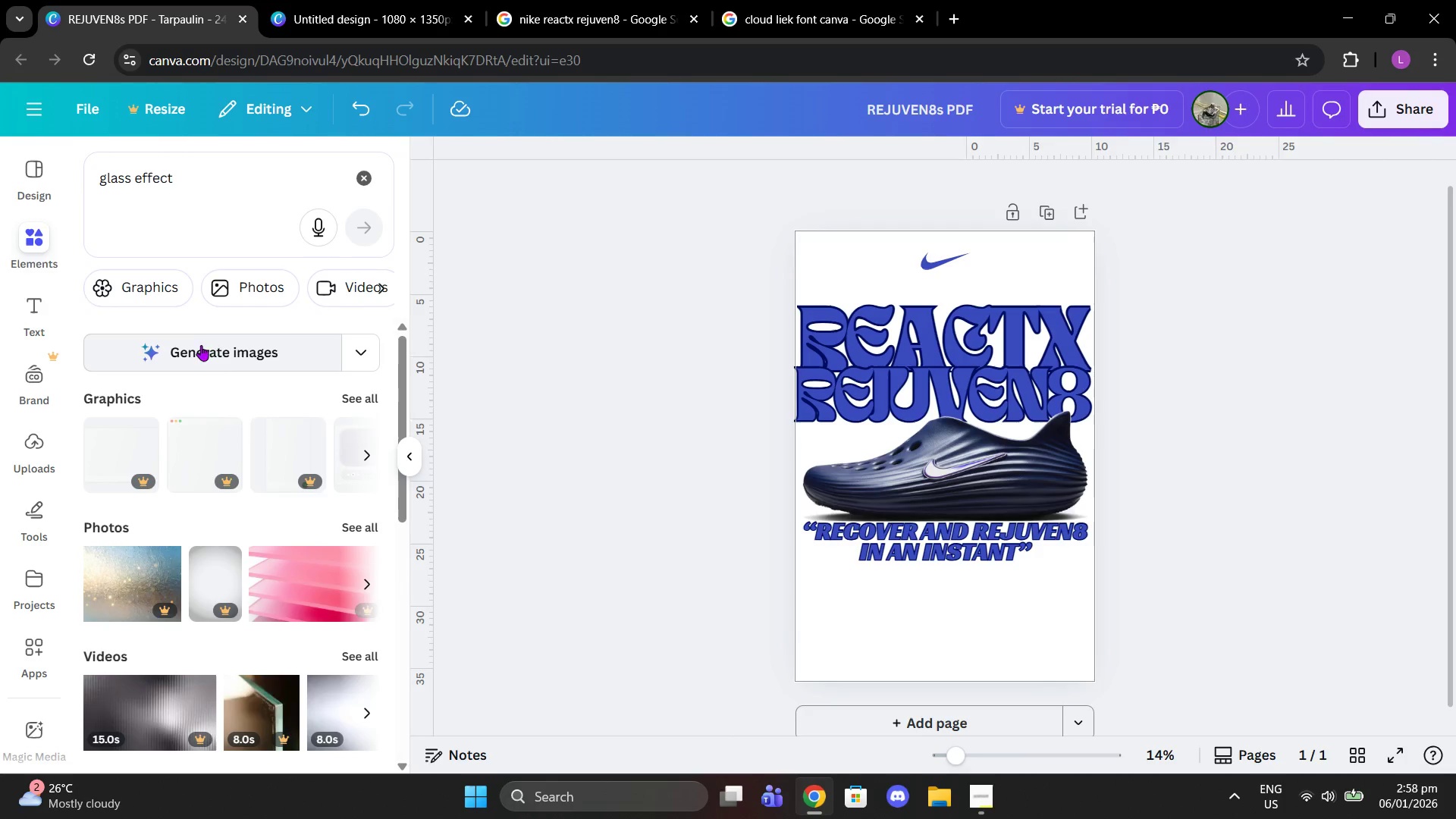 
left_click([358, 399])
 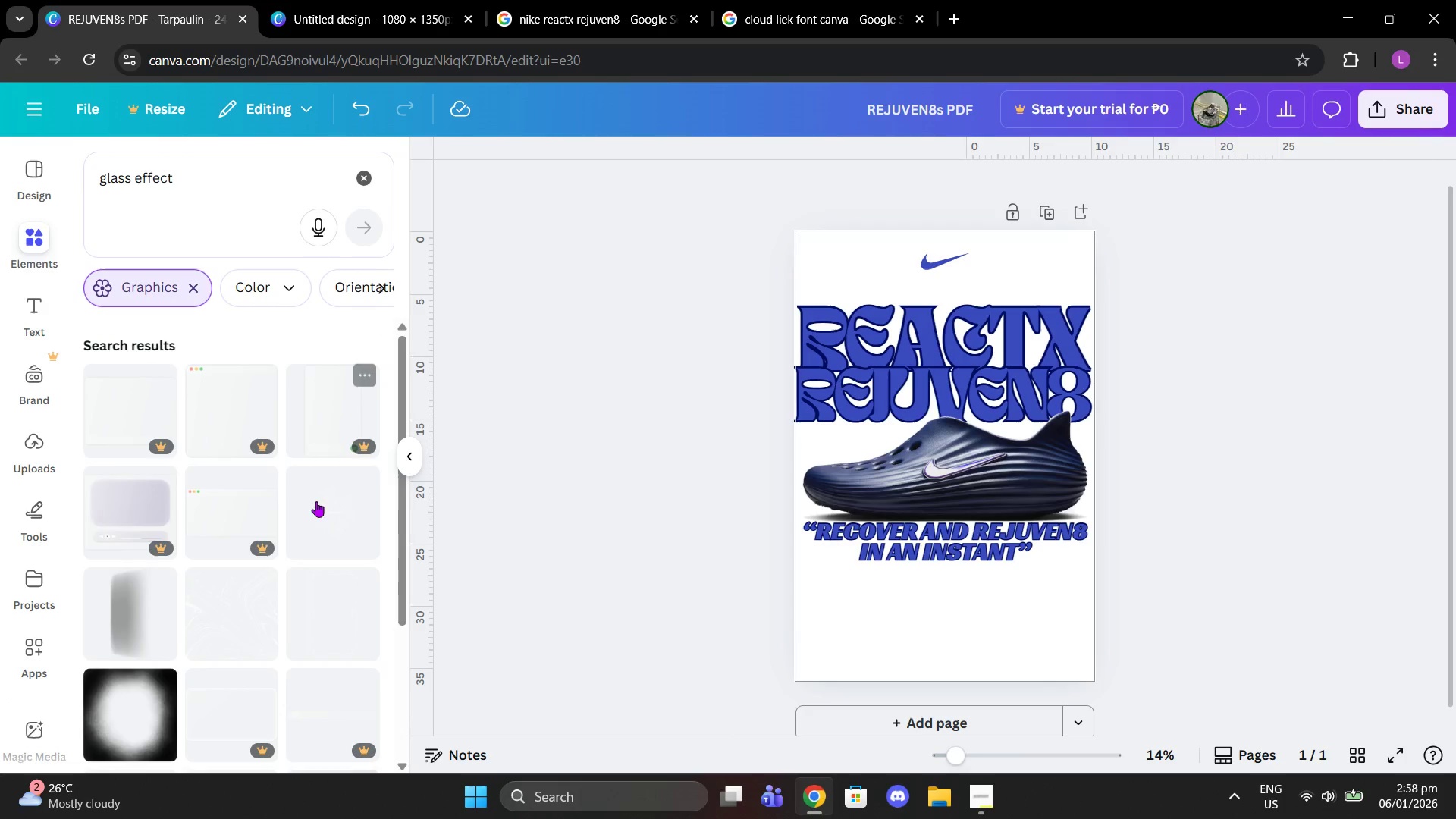 
left_click([137, 696])
 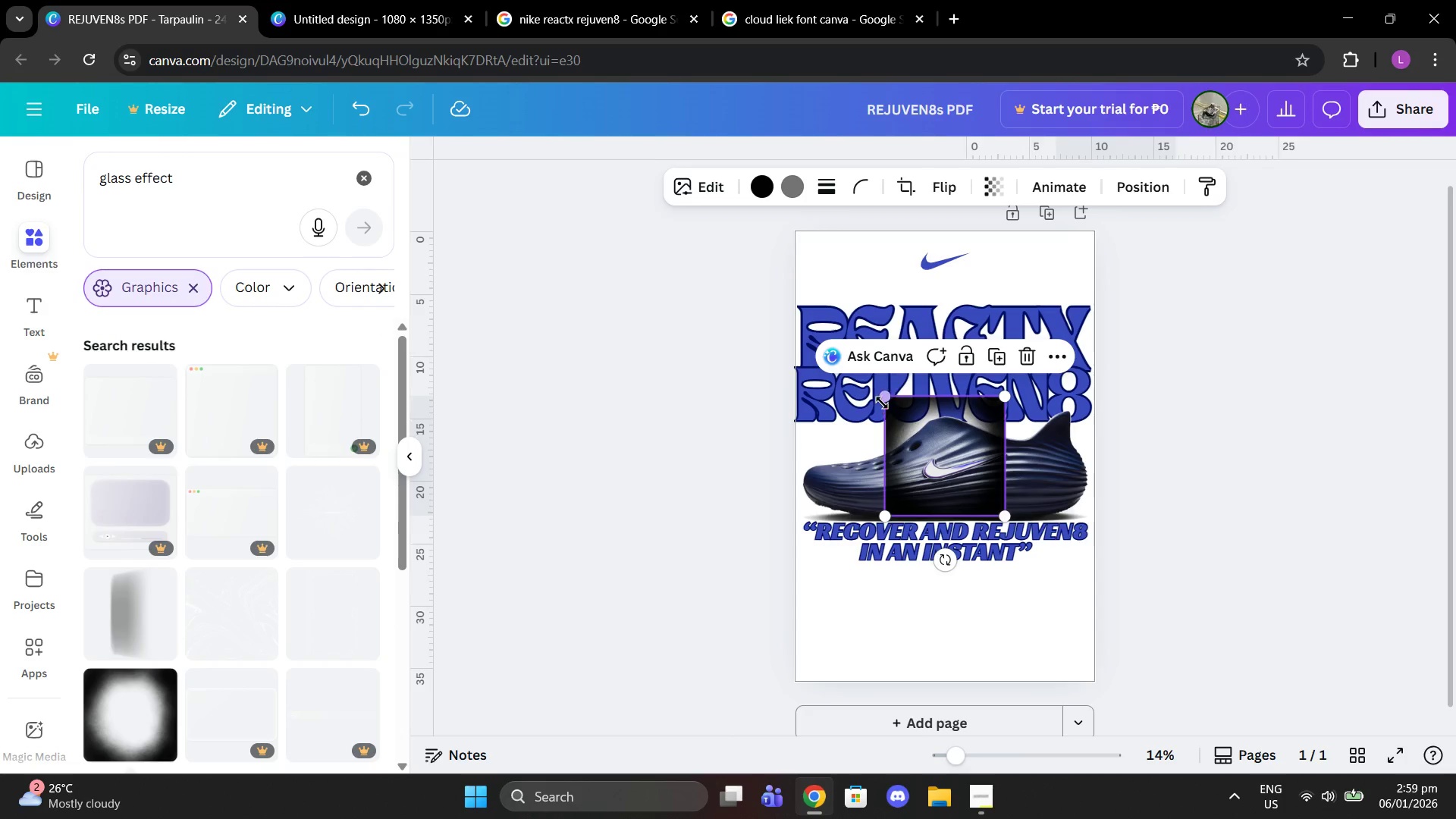 
left_click_drag(start_coordinate=[883, 398], to_coordinate=[613, 170])
 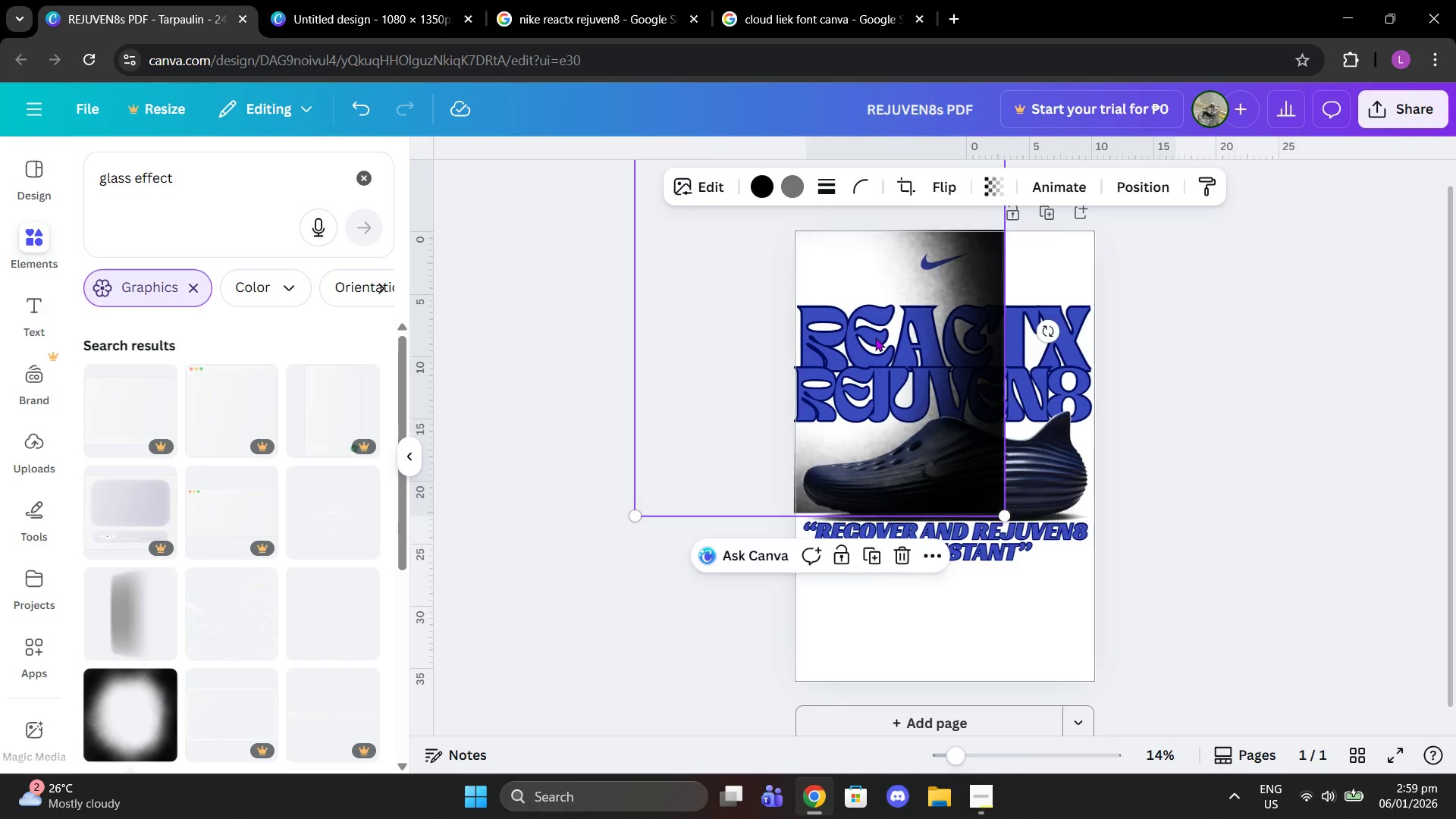 
left_click_drag(start_coordinate=[877, 339], to_coordinate=[1001, 474])
 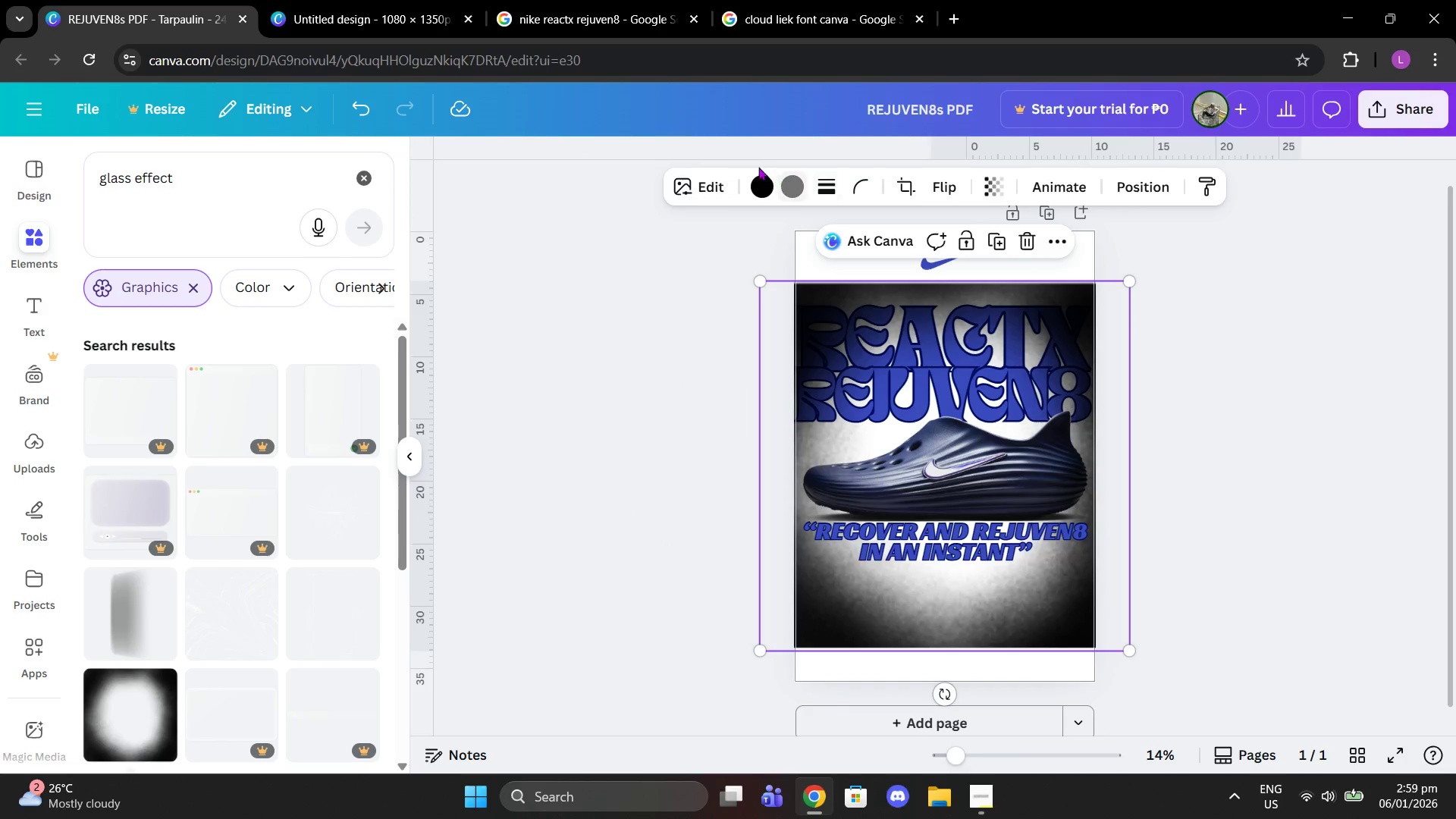 
left_click([756, 180])
 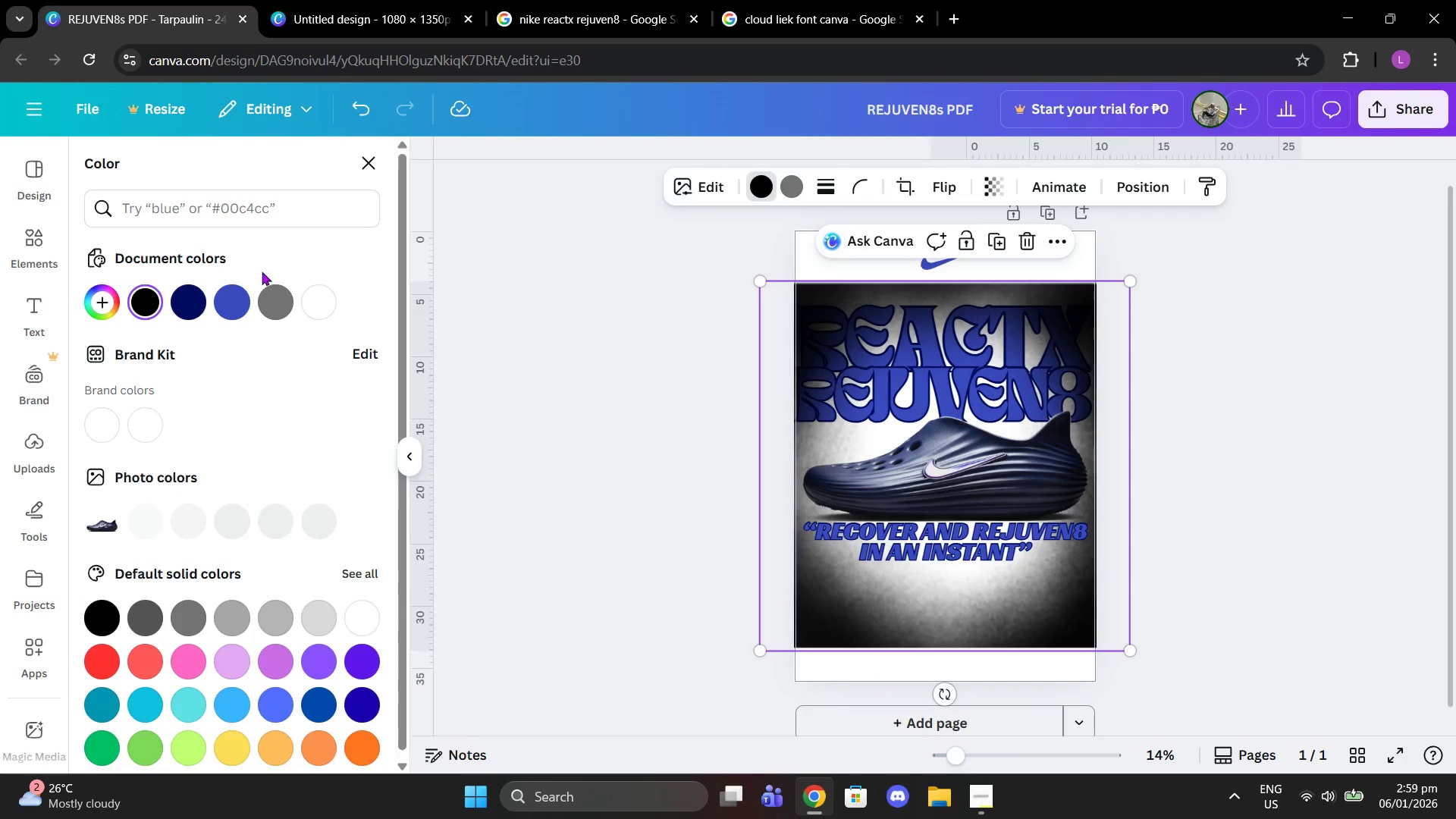 
left_click([312, 305])
 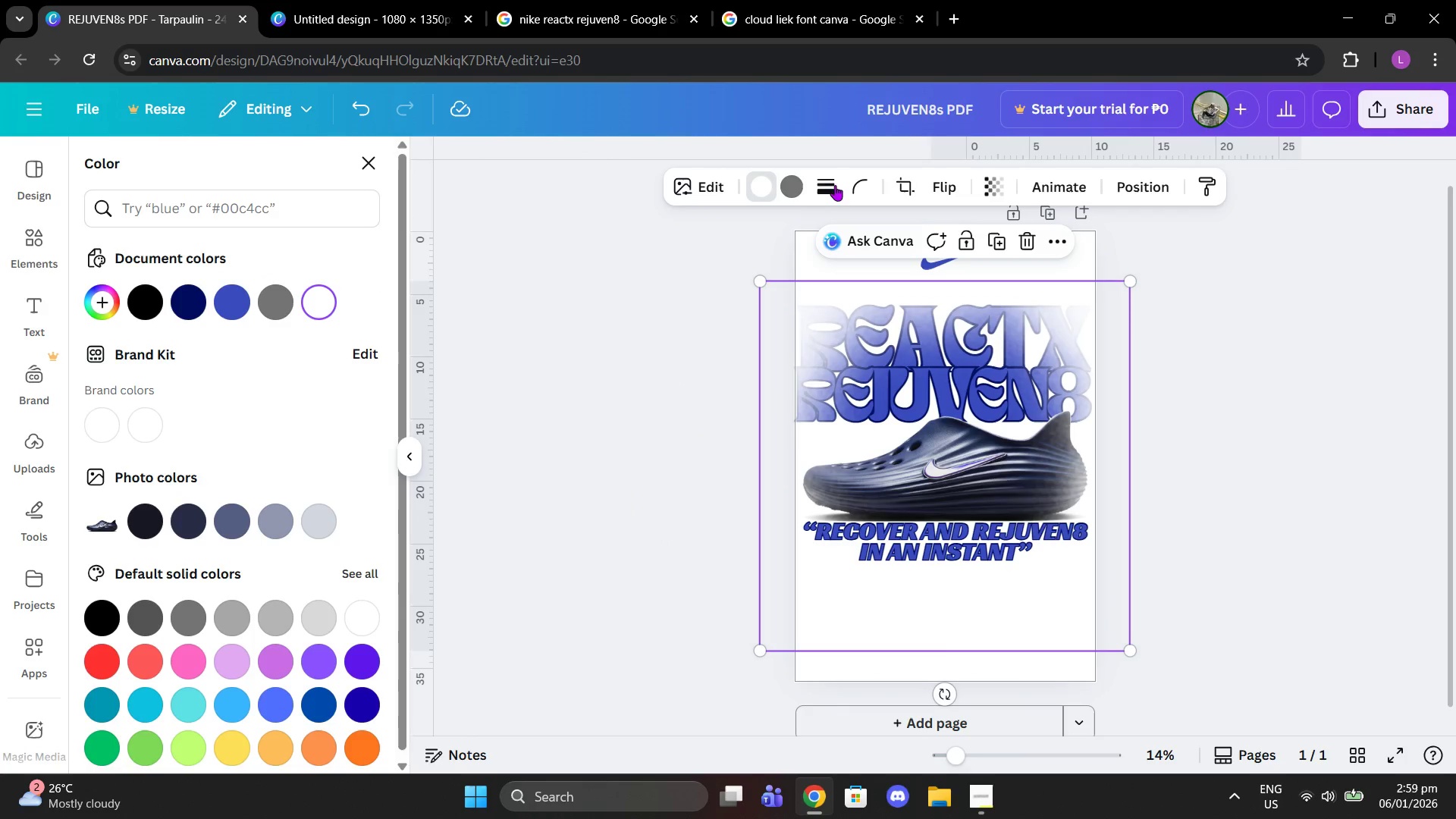 
left_click([793, 177])
 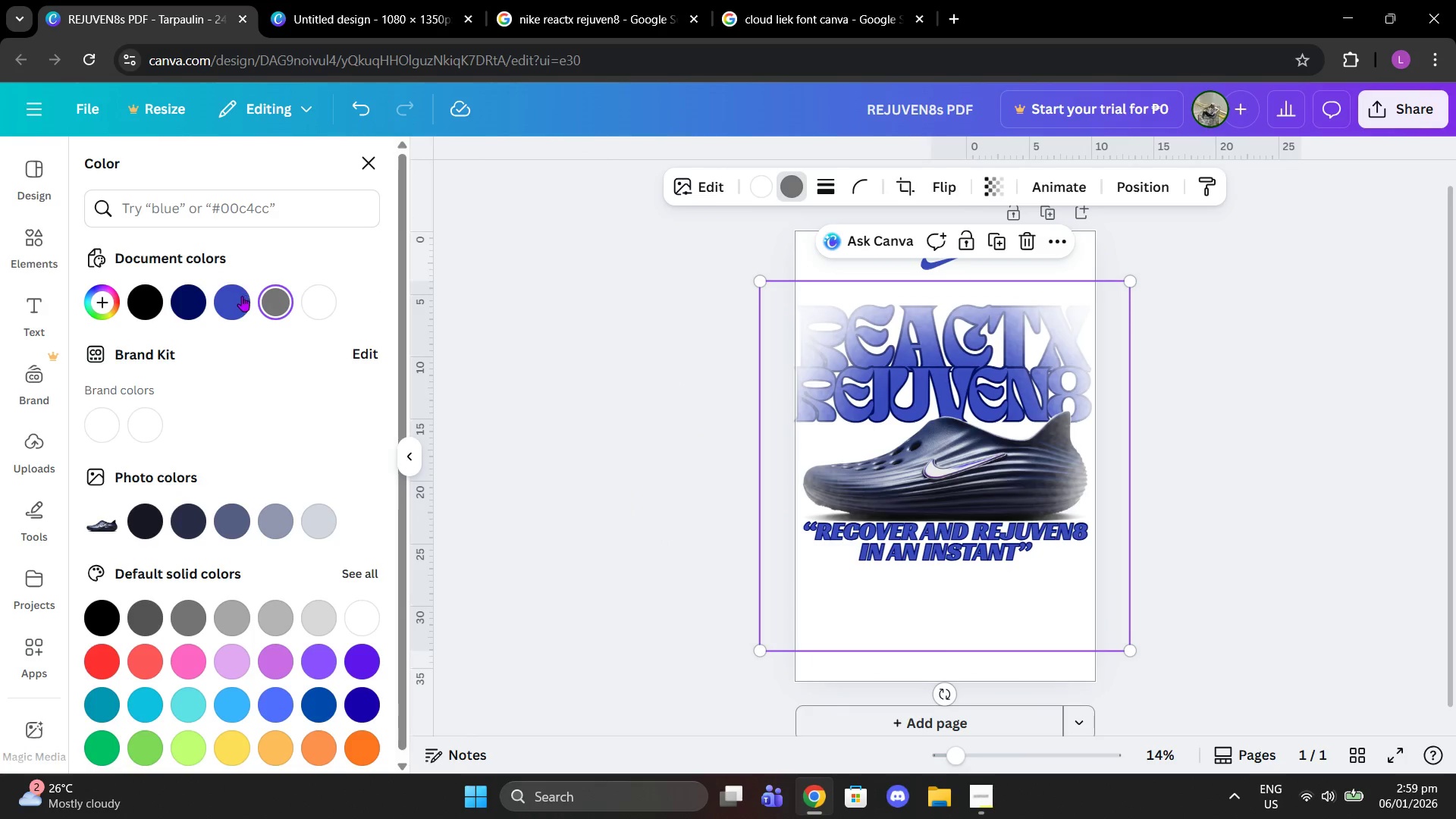 
left_click([222, 301])
 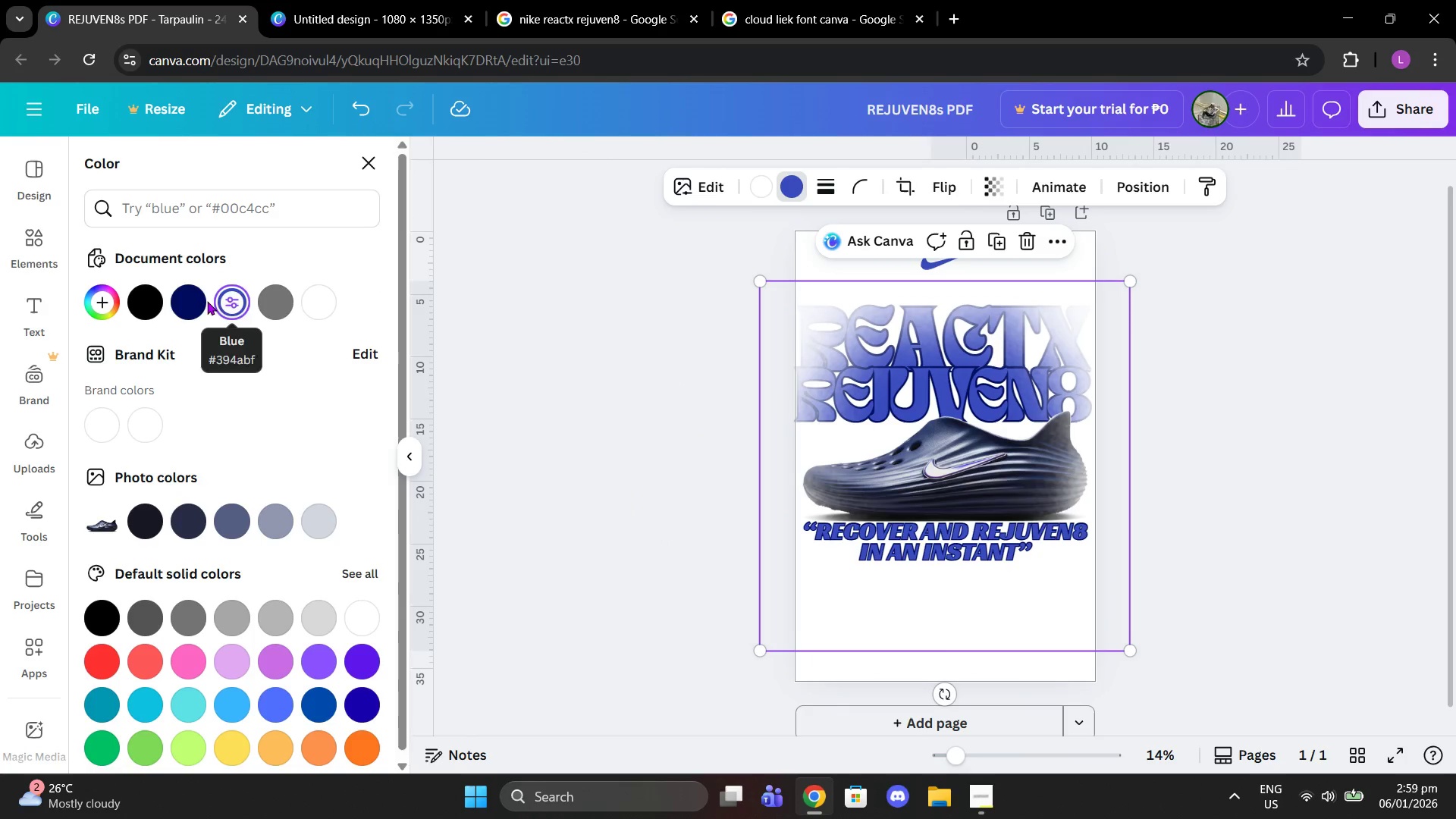 
left_click([196, 301])
 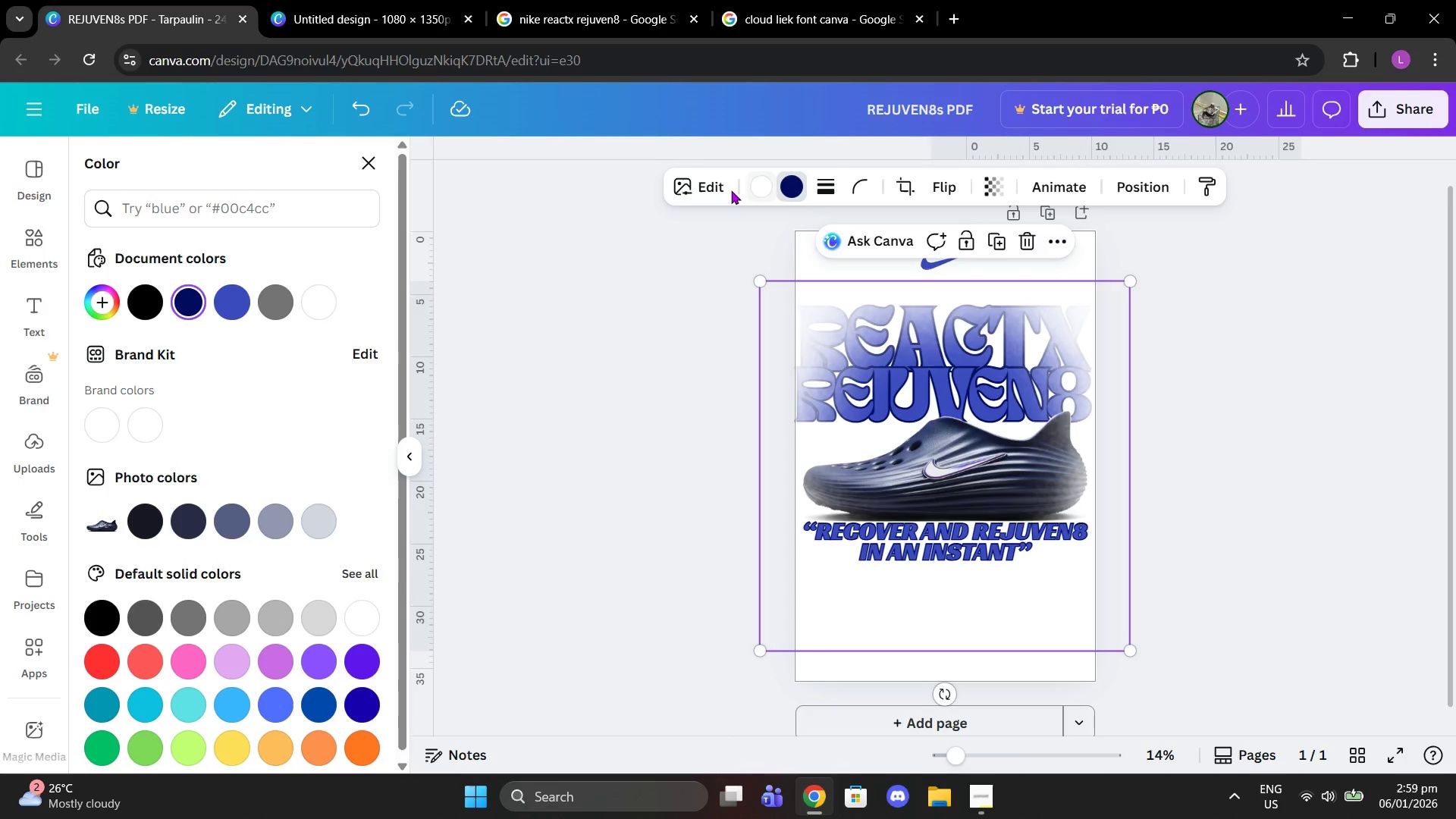 
left_click([753, 189])
 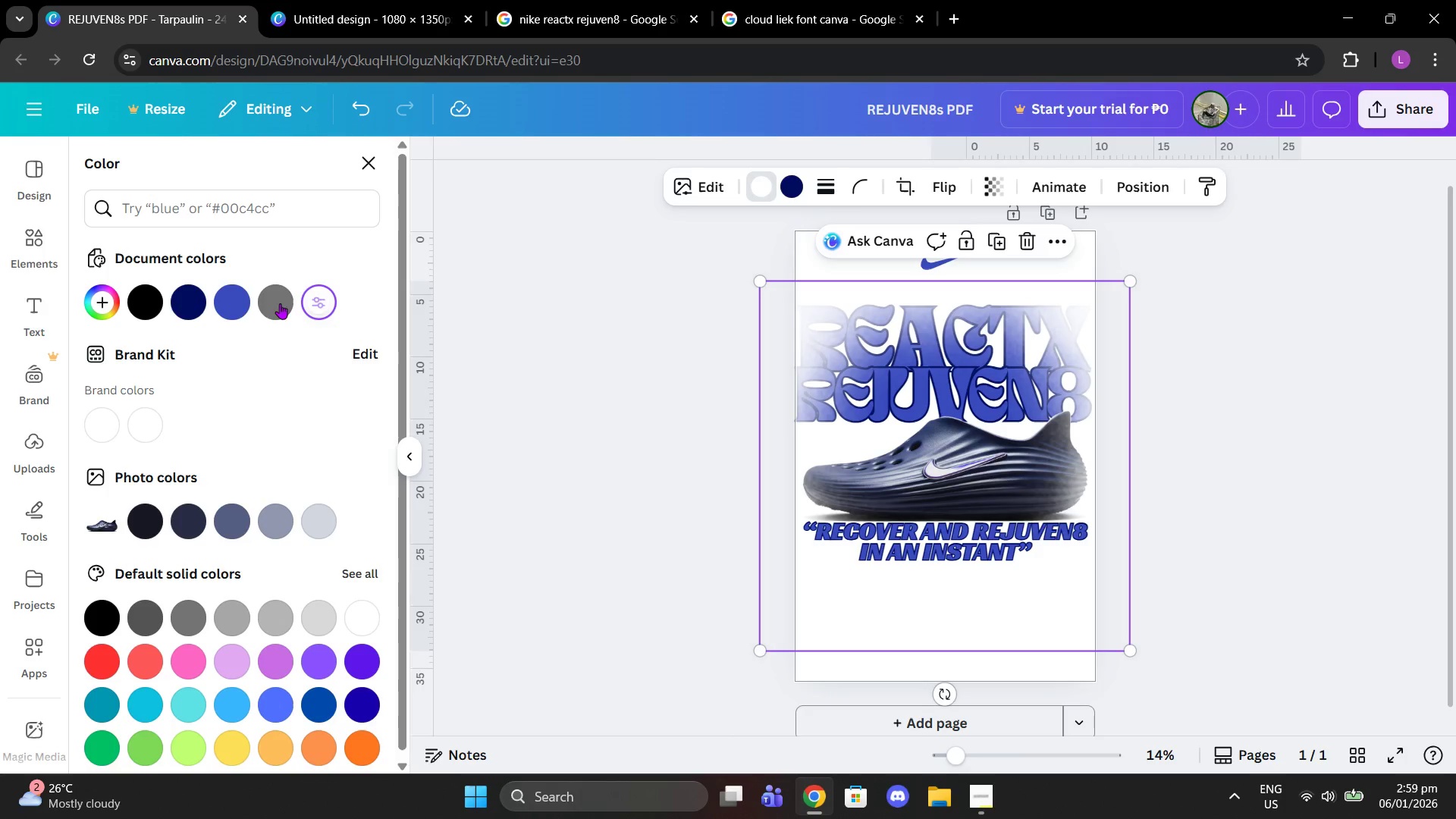 
left_click([238, 314])
 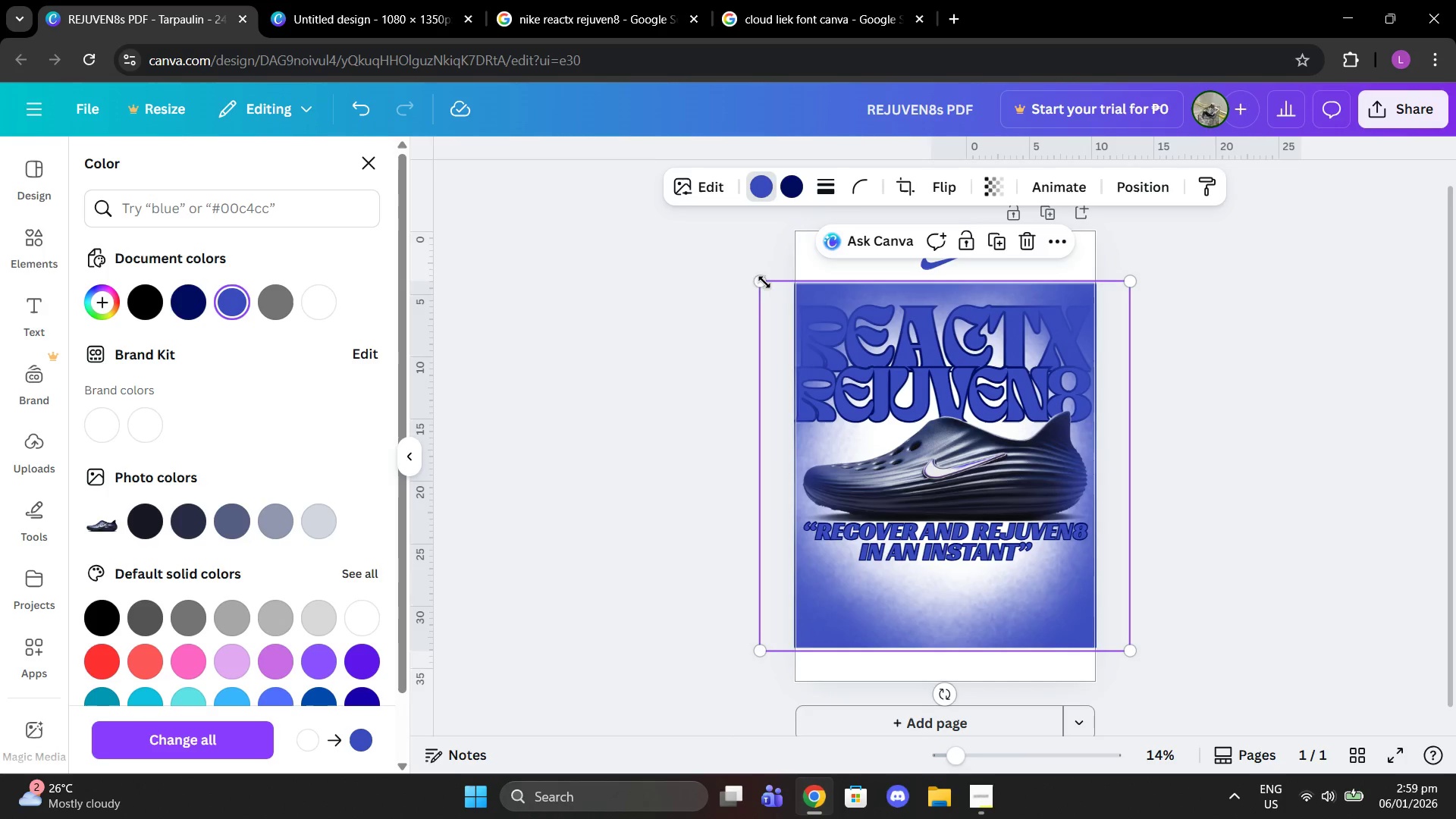 
left_click_drag(start_coordinate=[756, 280], to_coordinate=[541, 191])
 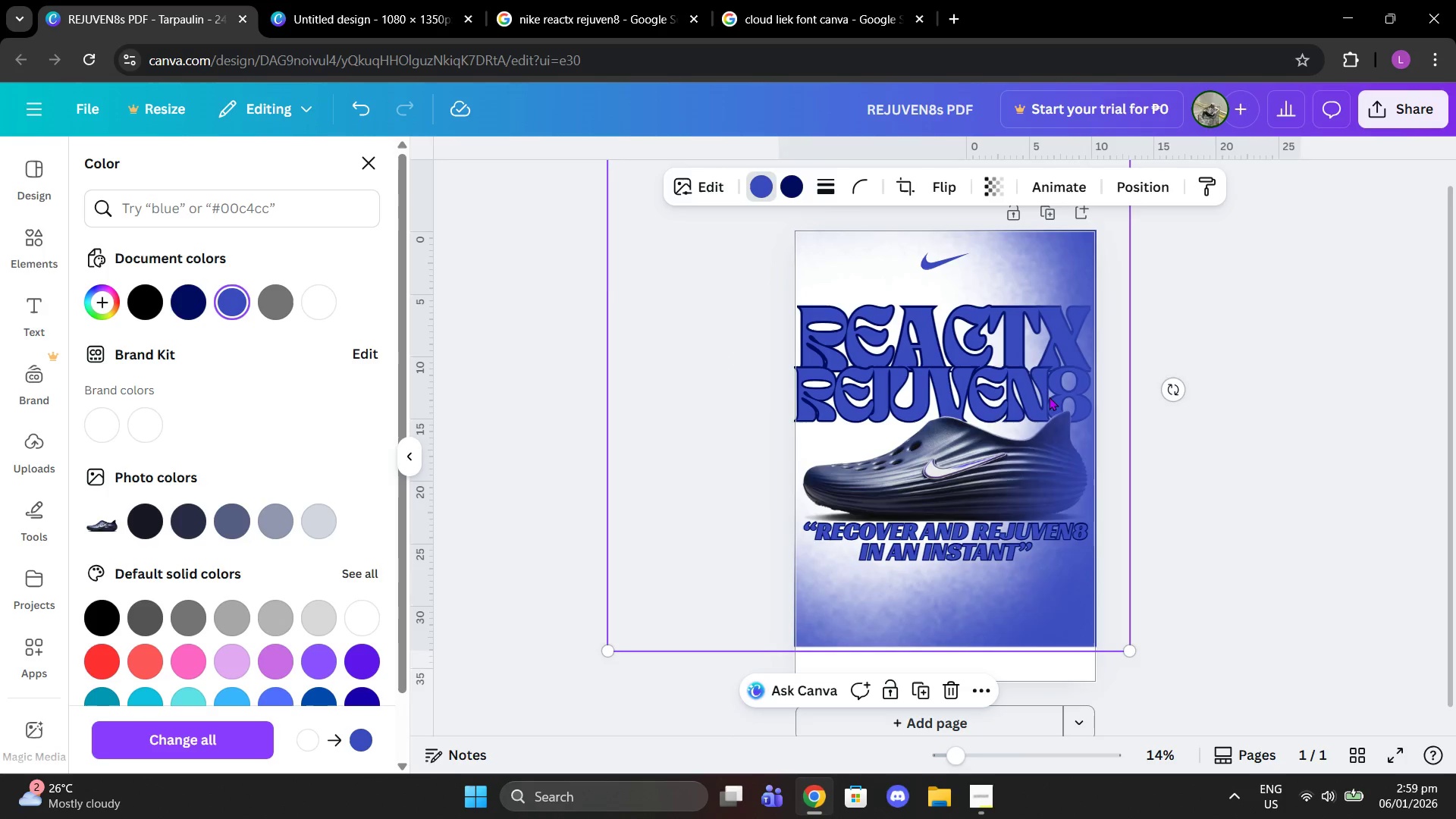 
left_click_drag(start_coordinate=[1049, 397], to_coordinate=[1099, 454])
 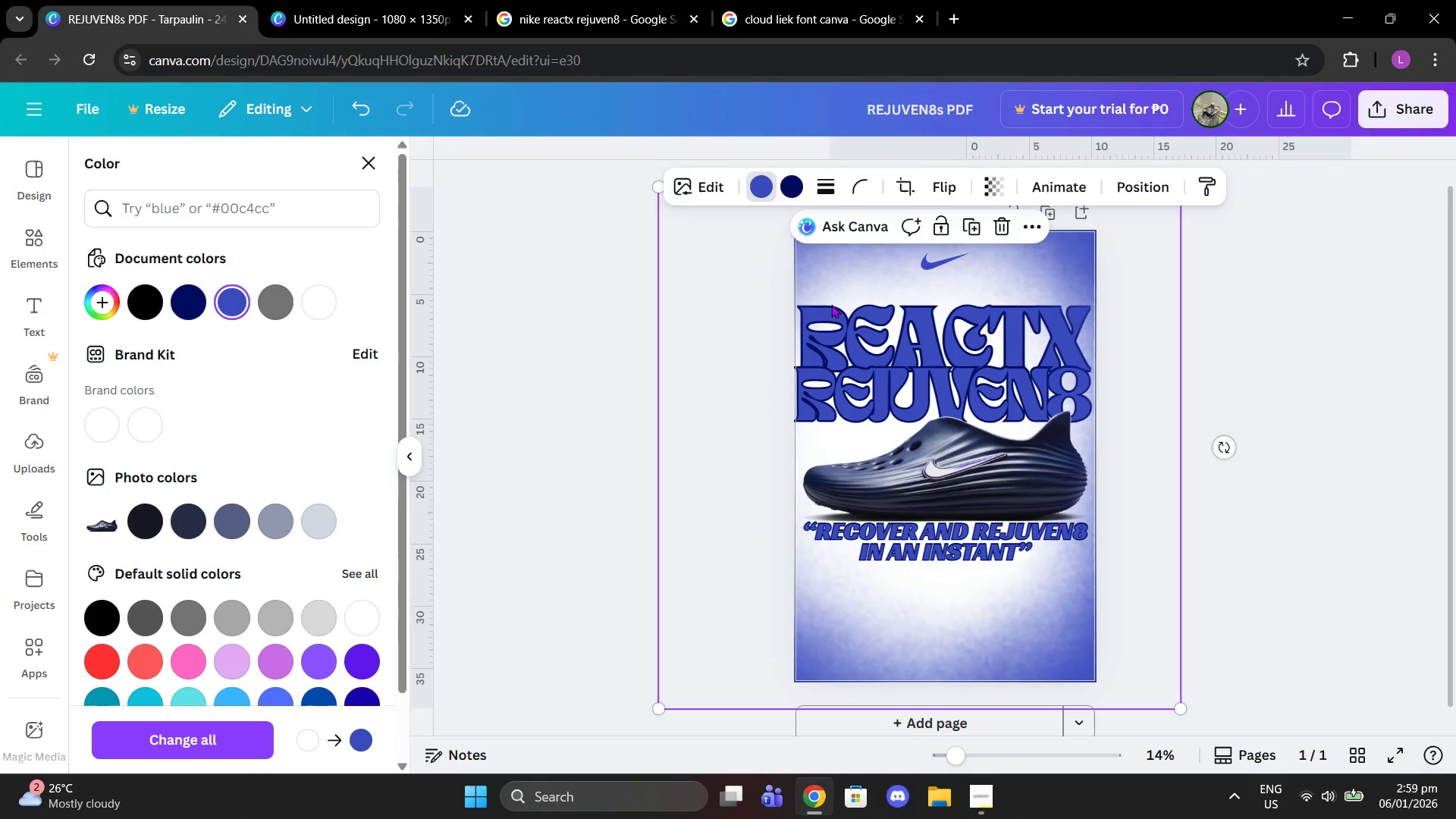 
left_click_drag(start_coordinate=[889, 345], to_coordinate=[899, 362])
 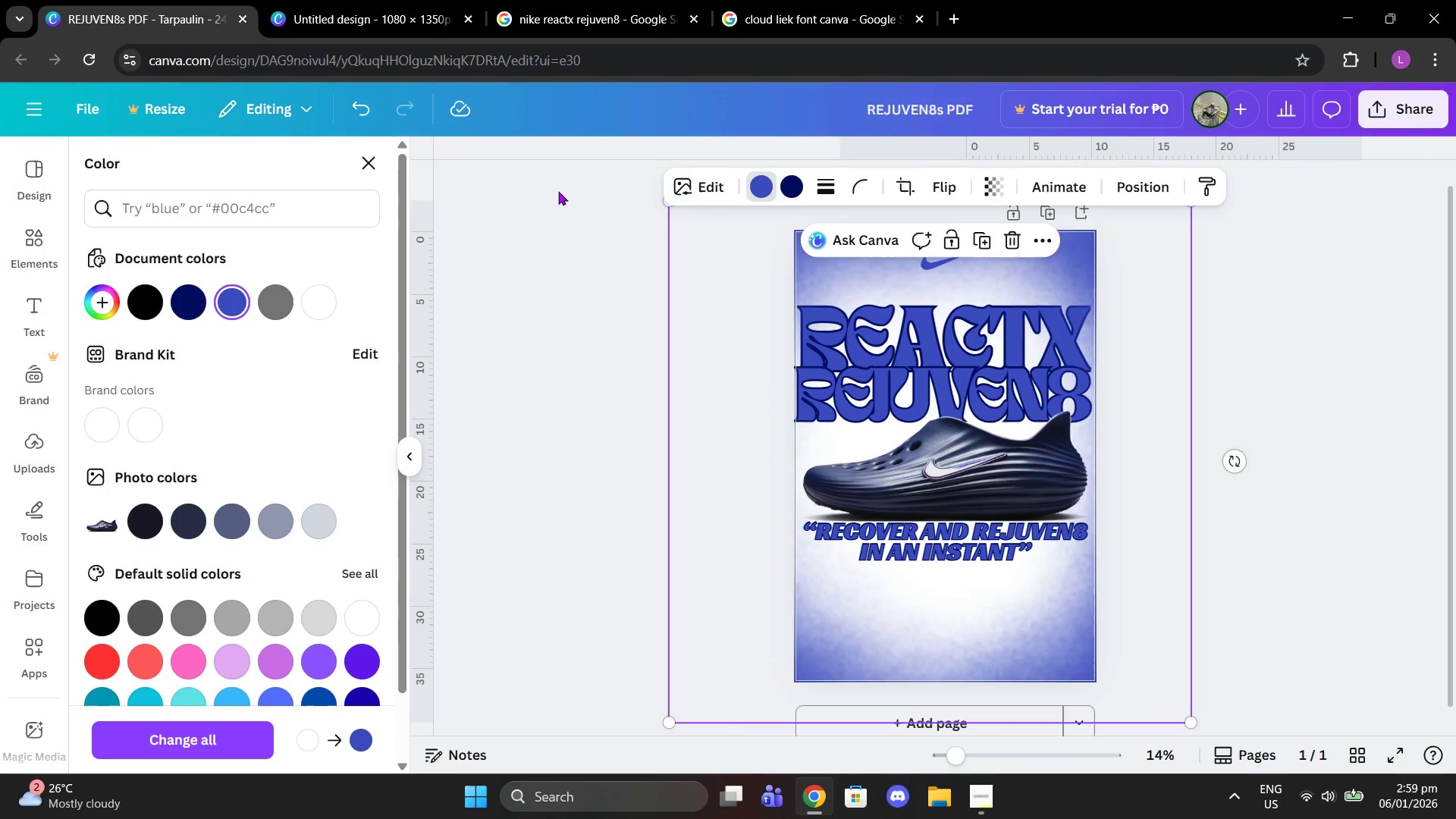 
left_click([352, 162])
 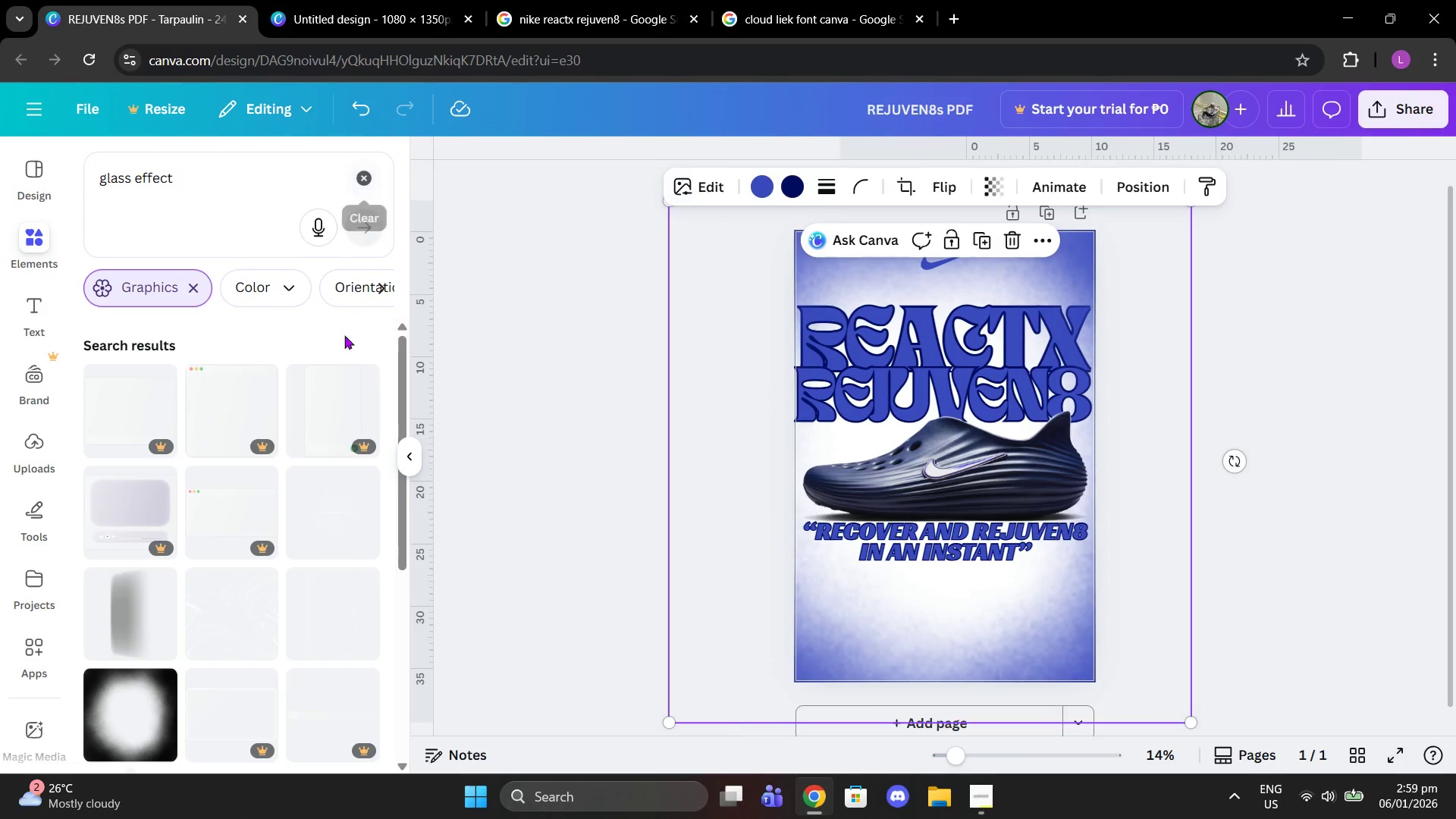 
scroll: coordinate [311, 522], scroll_direction: down, amount: 2.0
 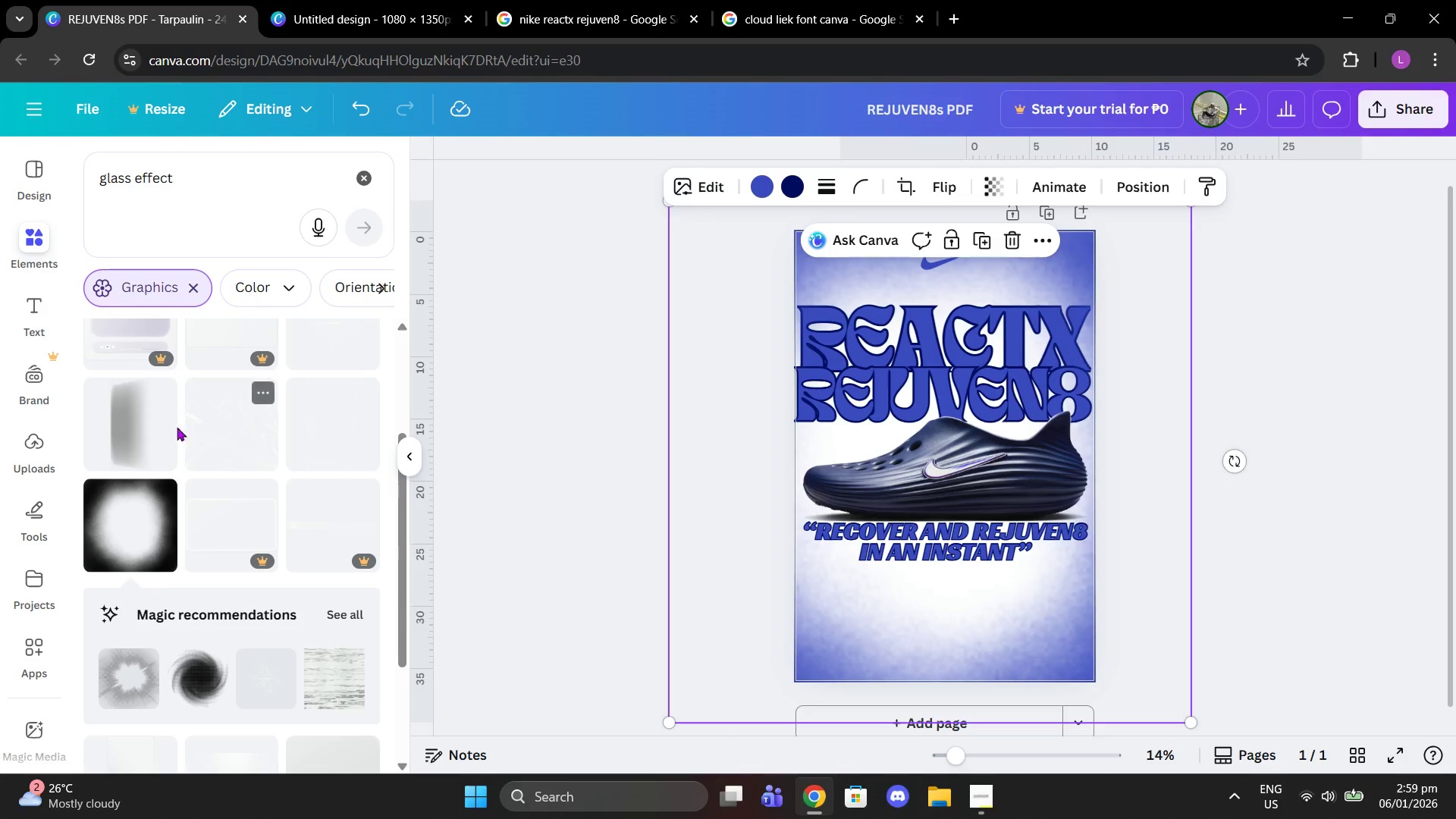 
left_click([158, 425])
 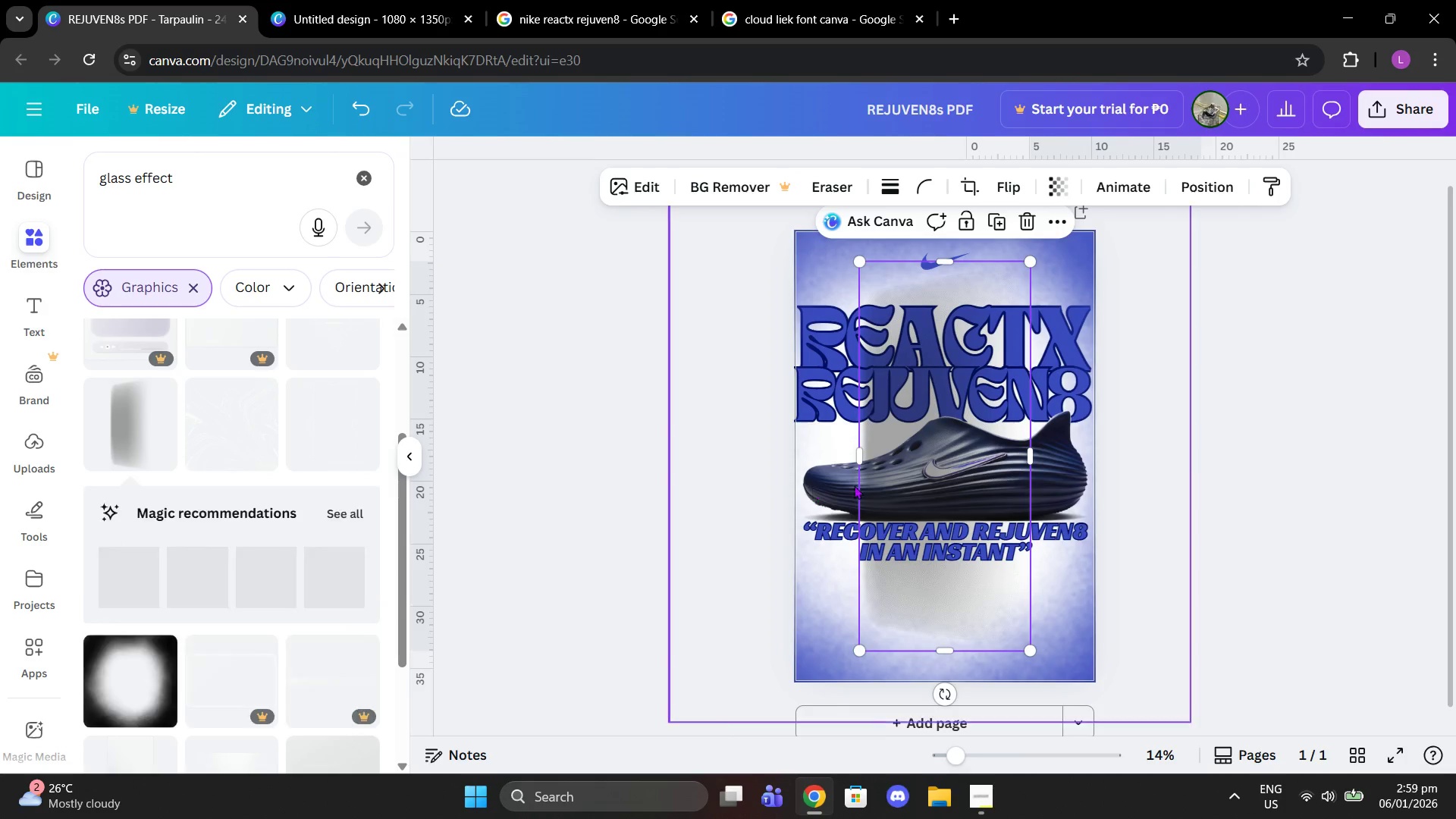 
left_click_drag(start_coordinate=[933, 486], to_coordinate=[865, 474])
 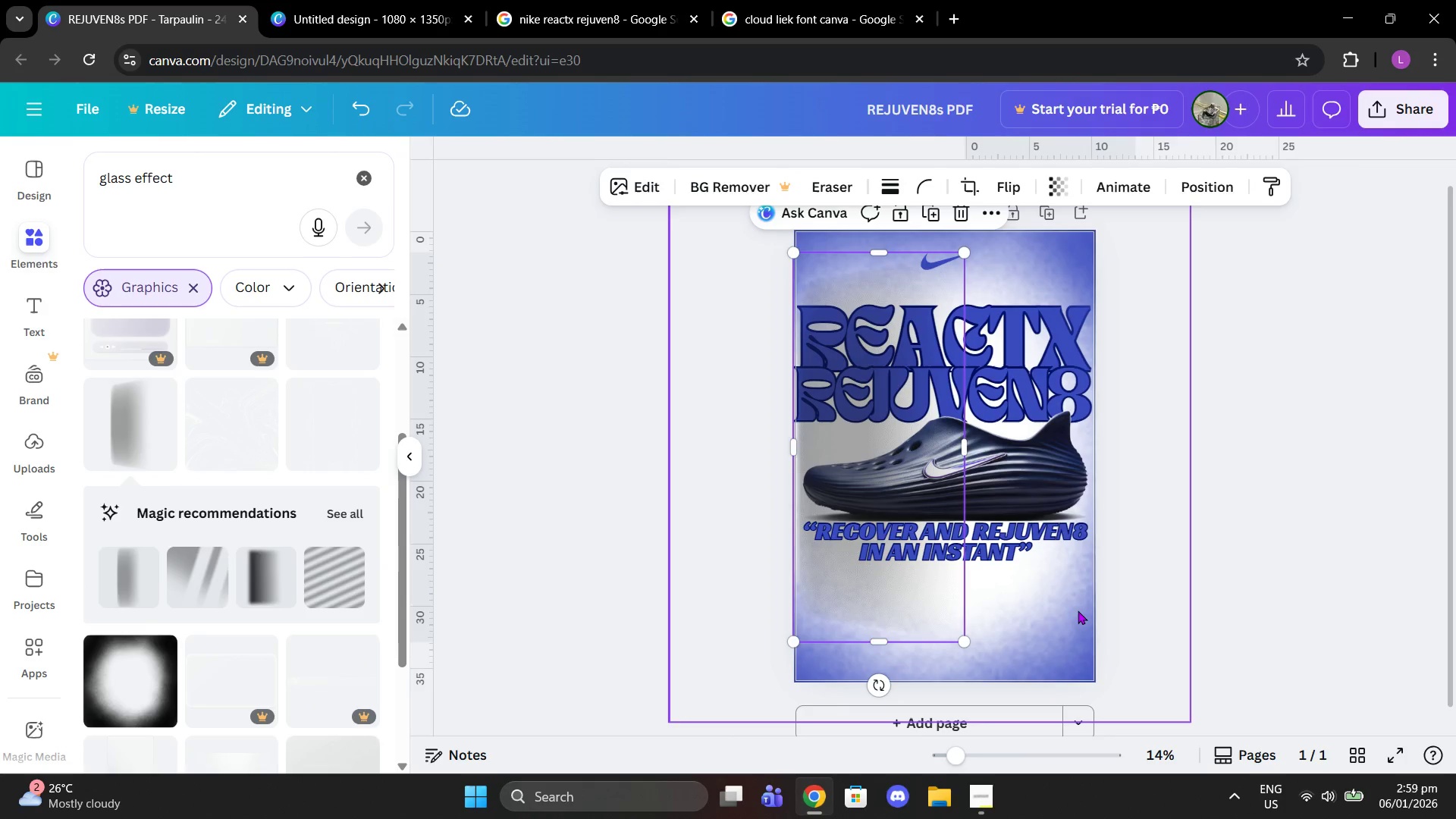 
left_click([1079, 613])
 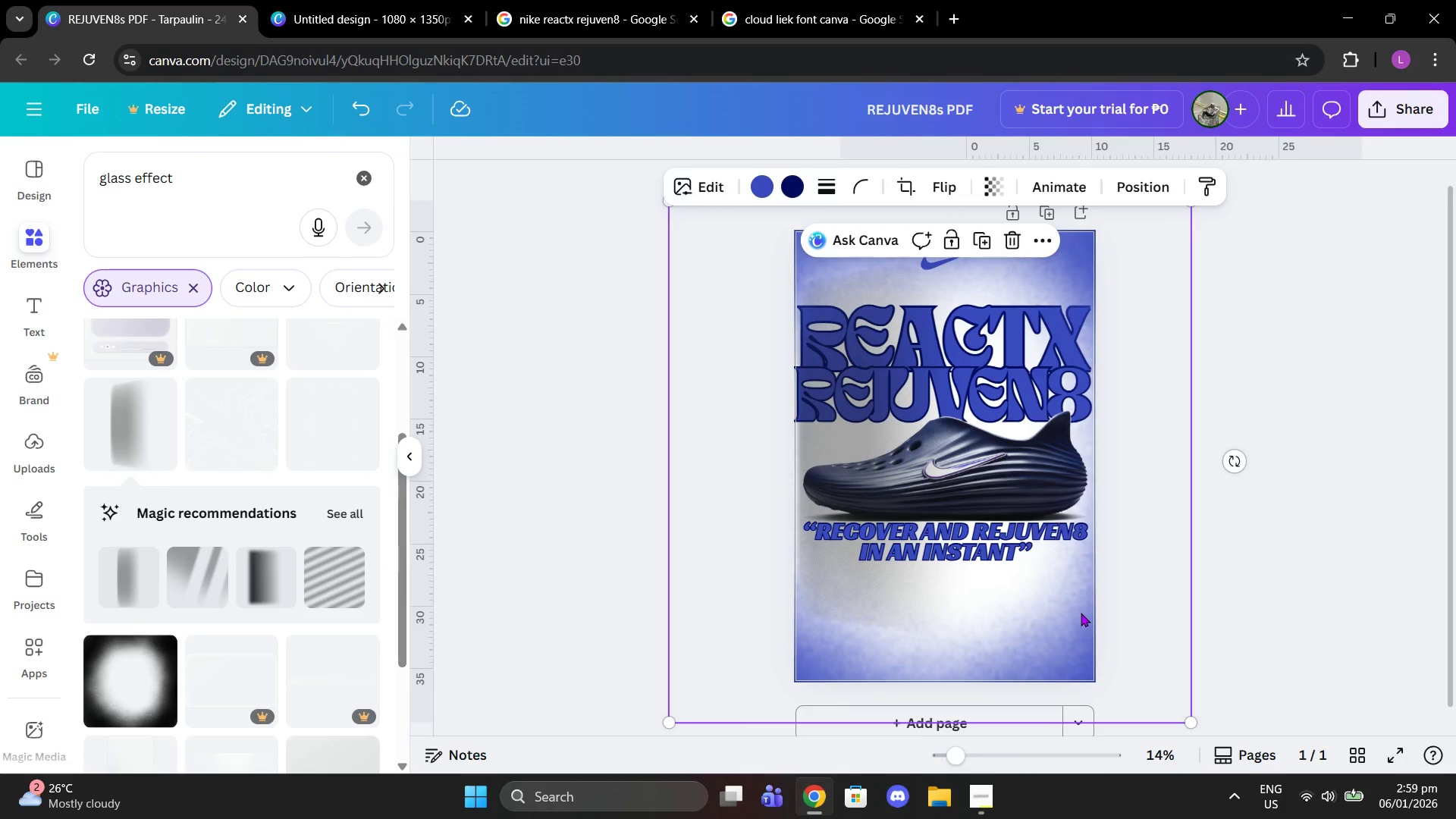 
key(Delete)
 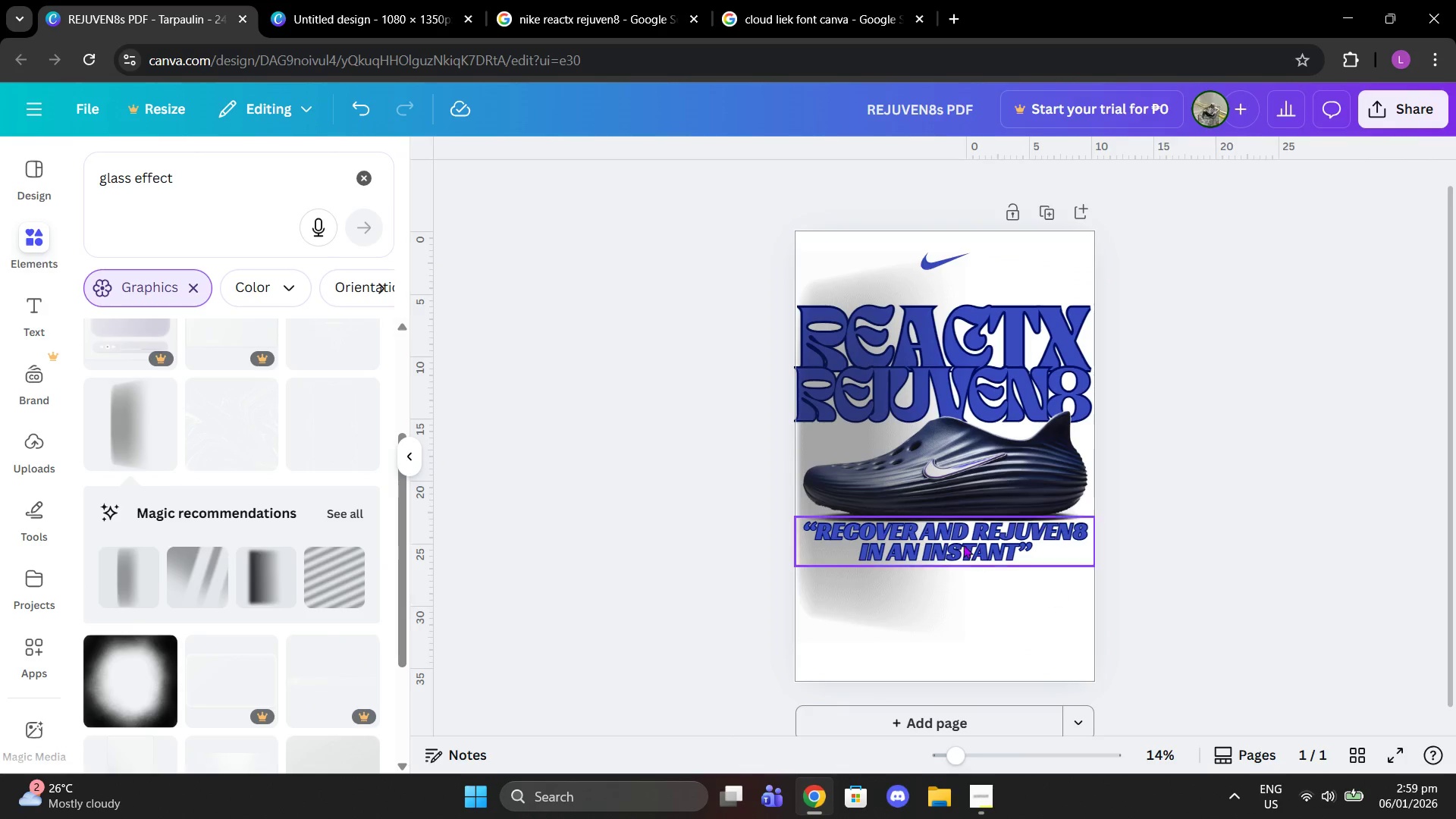 
left_click([923, 536])
 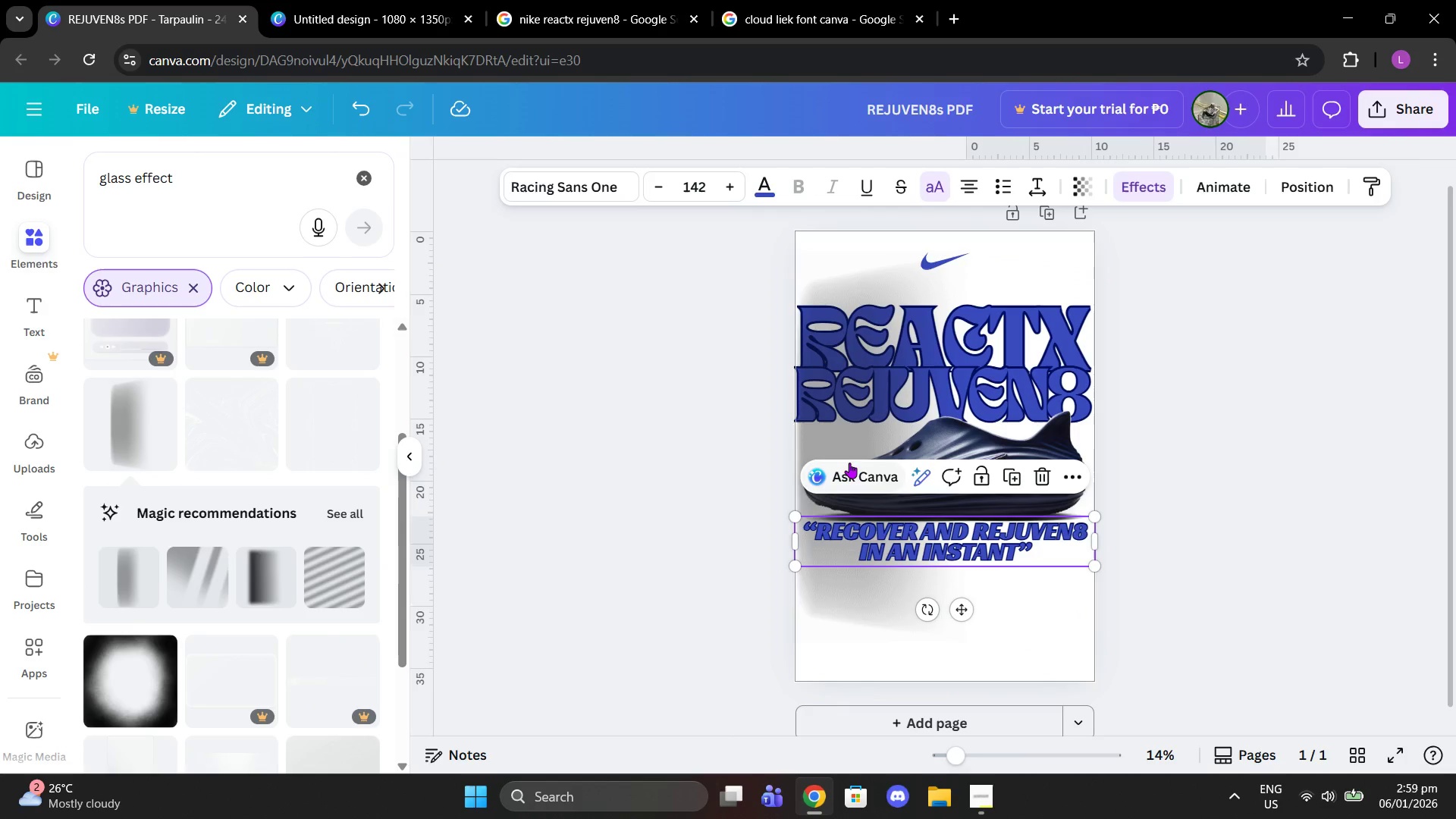 
left_click([844, 454])
 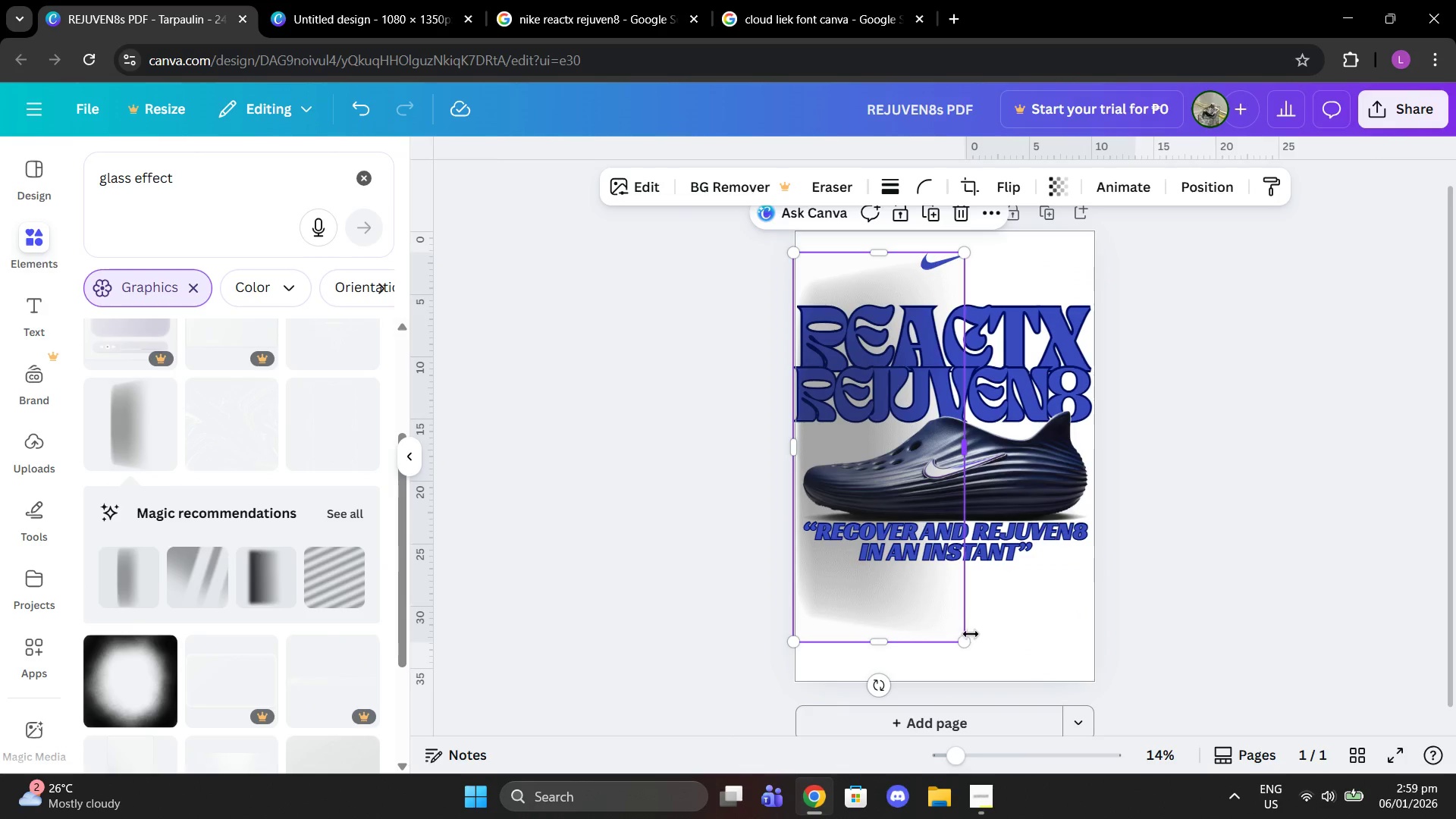 
left_click_drag(start_coordinate=[967, 639], to_coordinate=[1205, 818])
 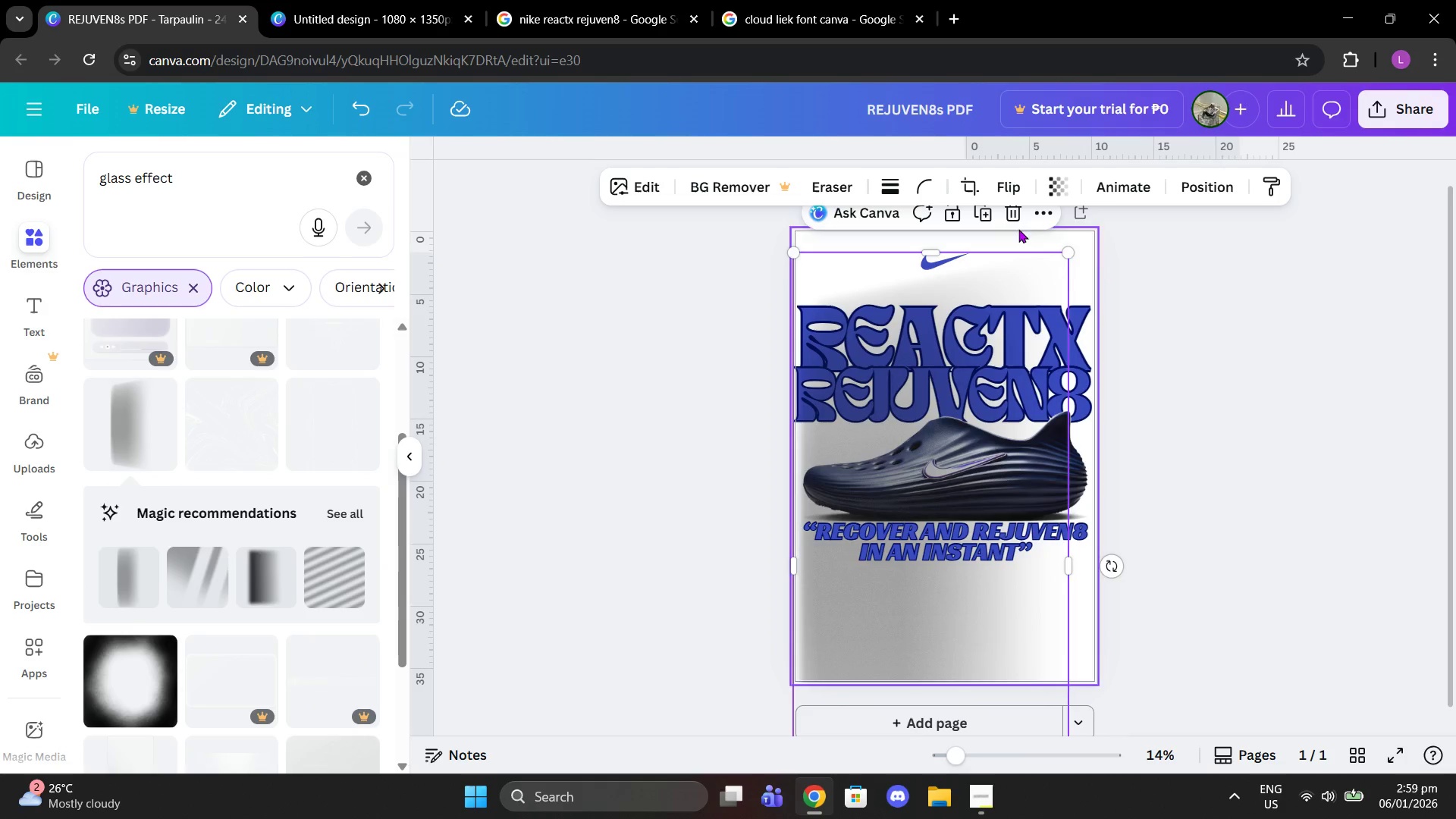 
left_click([1010, 215])
 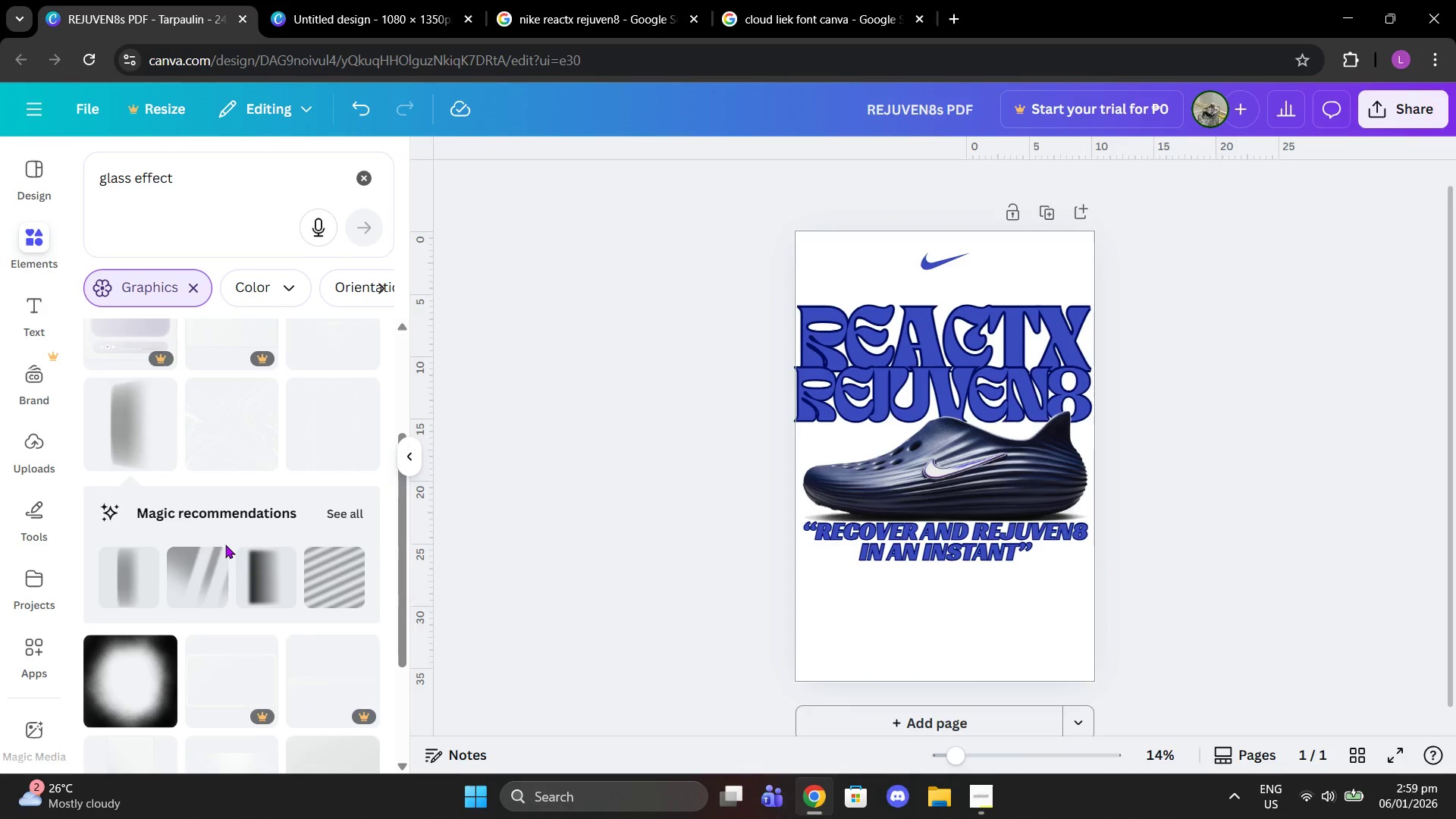 
scroll: coordinate [243, 545], scroll_direction: down, amount: 6.0
 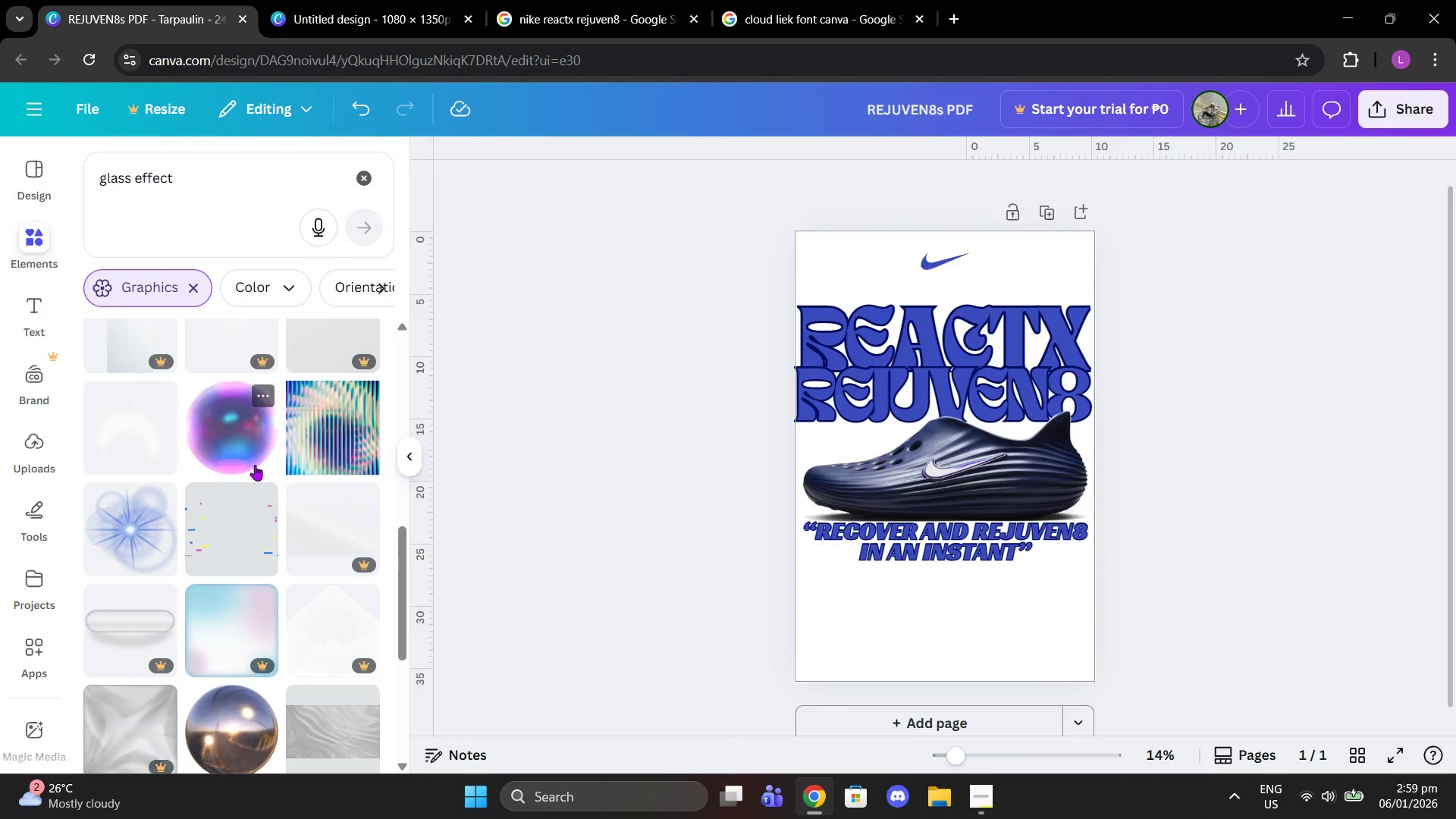 
left_click([250, 462])
 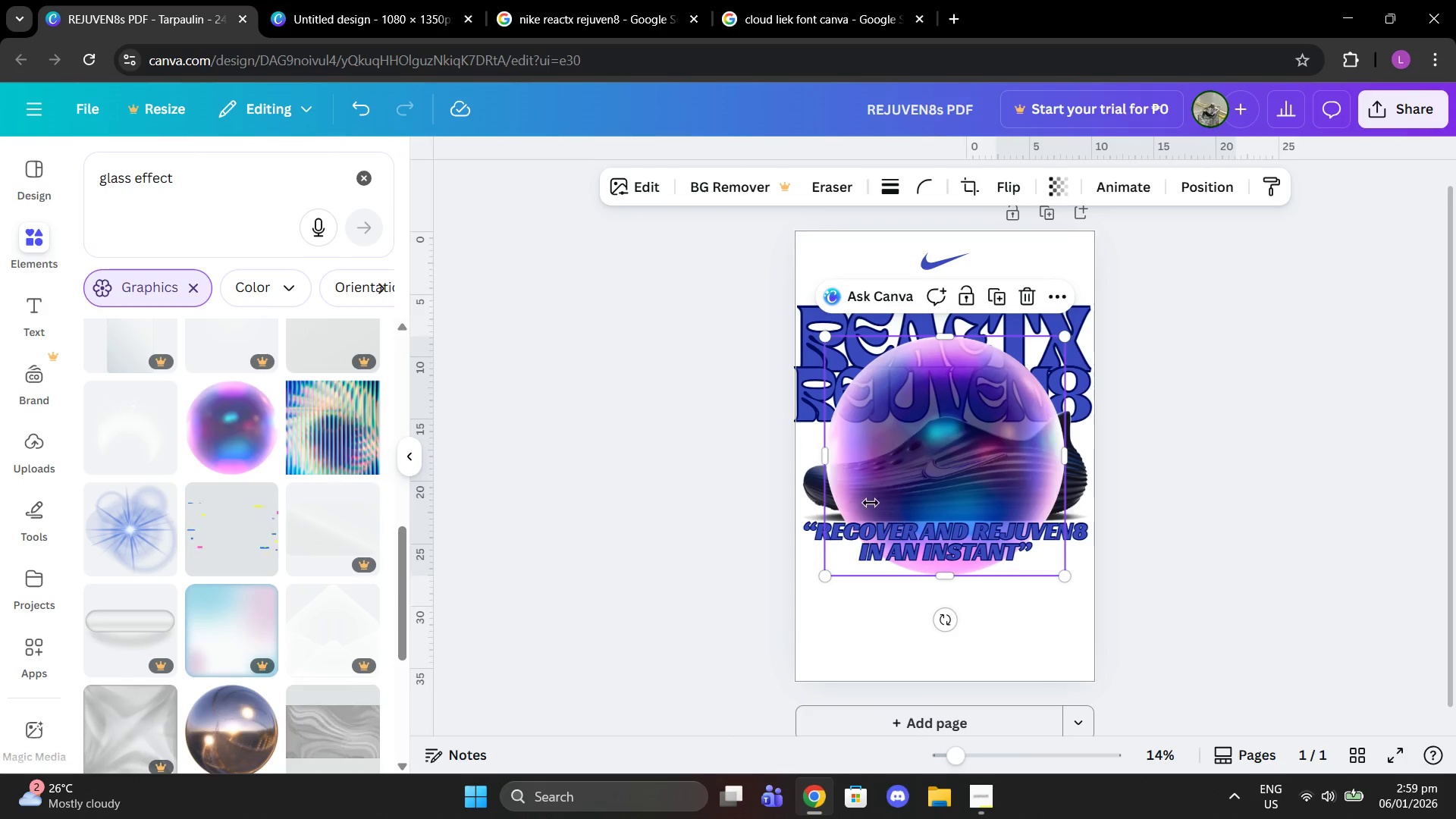 
left_click_drag(start_coordinate=[910, 476], to_coordinate=[789, 384])
 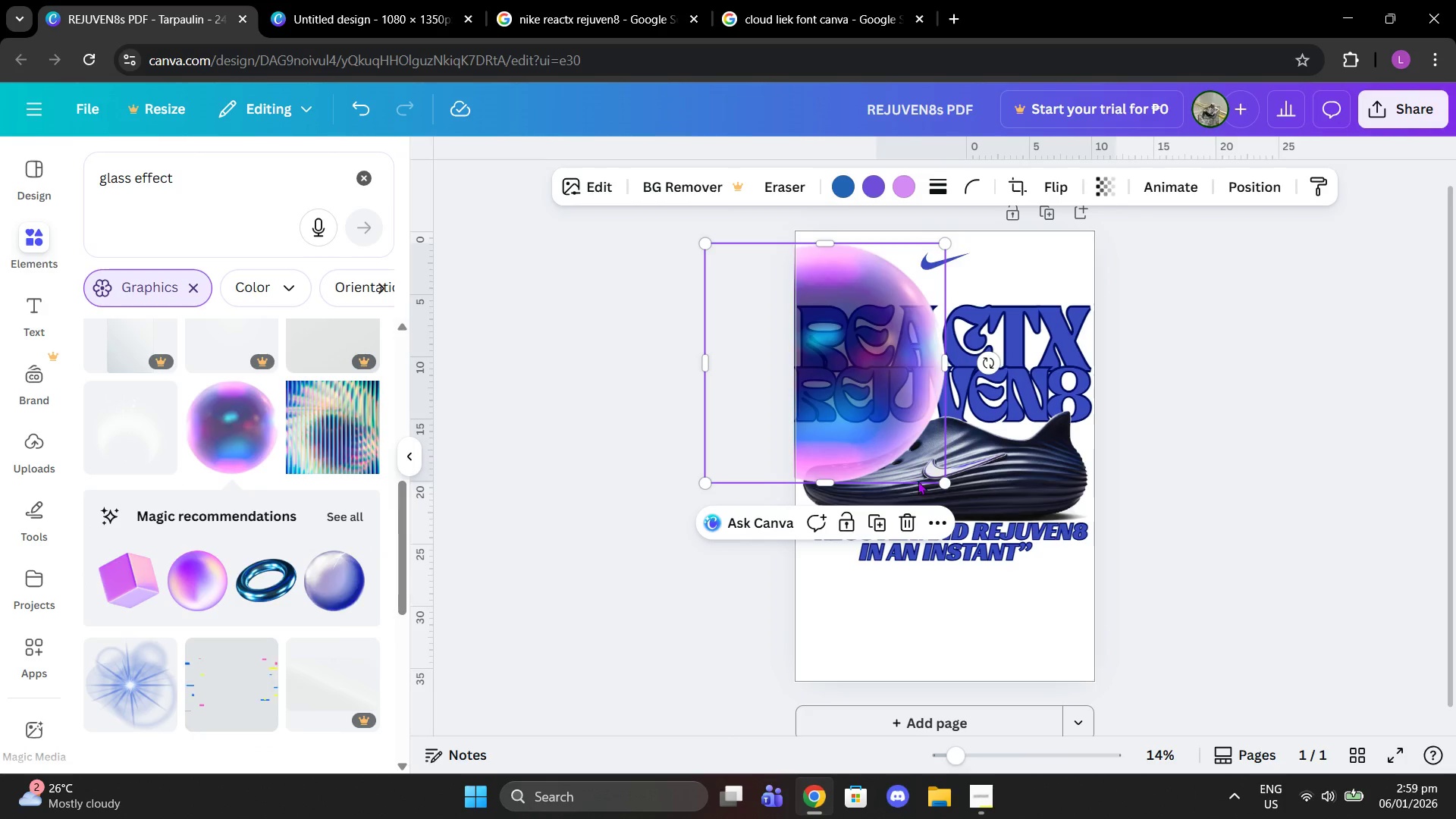 
left_click([915, 517])
 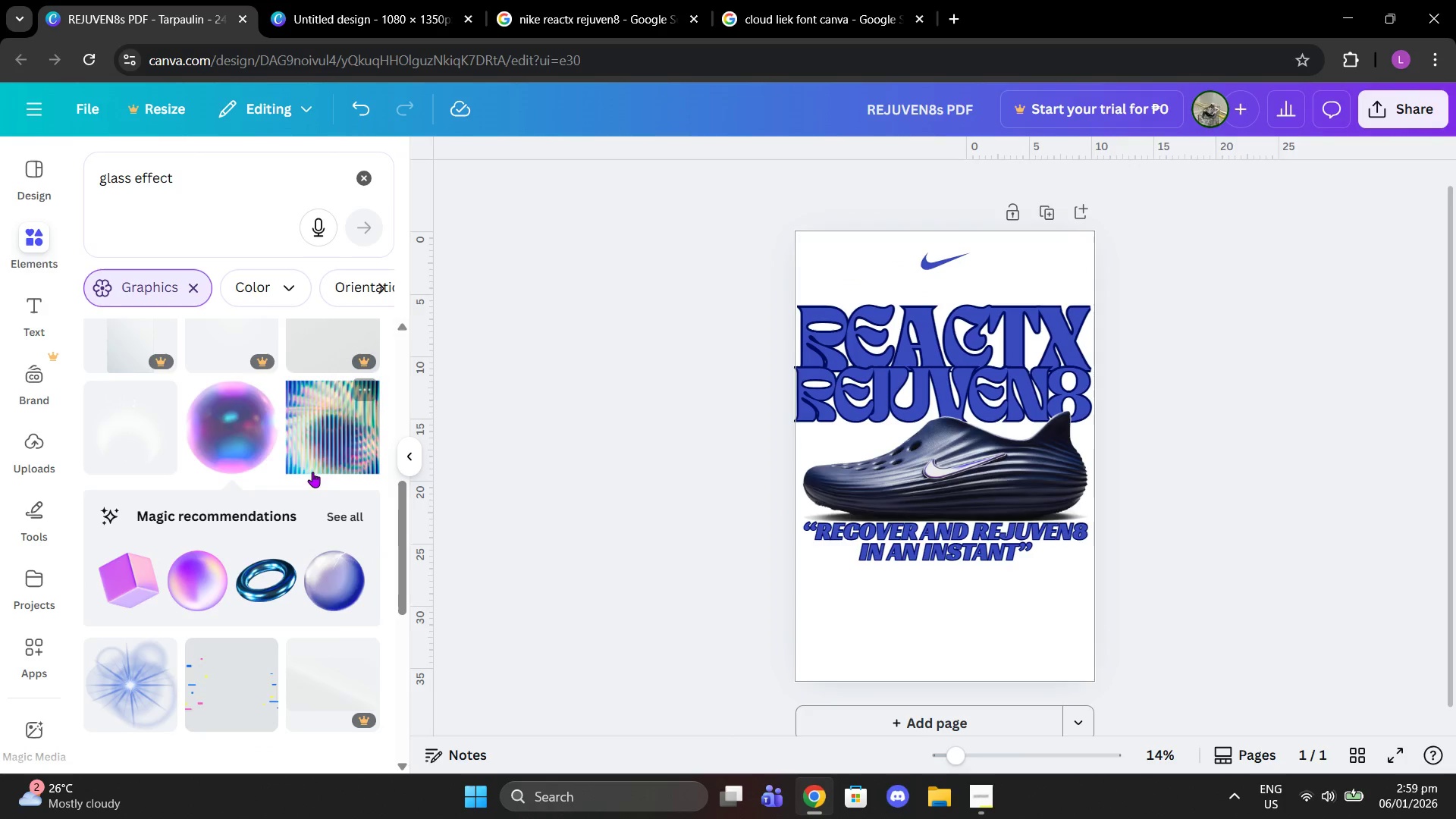 
scroll: coordinate [312, 501], scroll_direction: down, amount: 2.0
 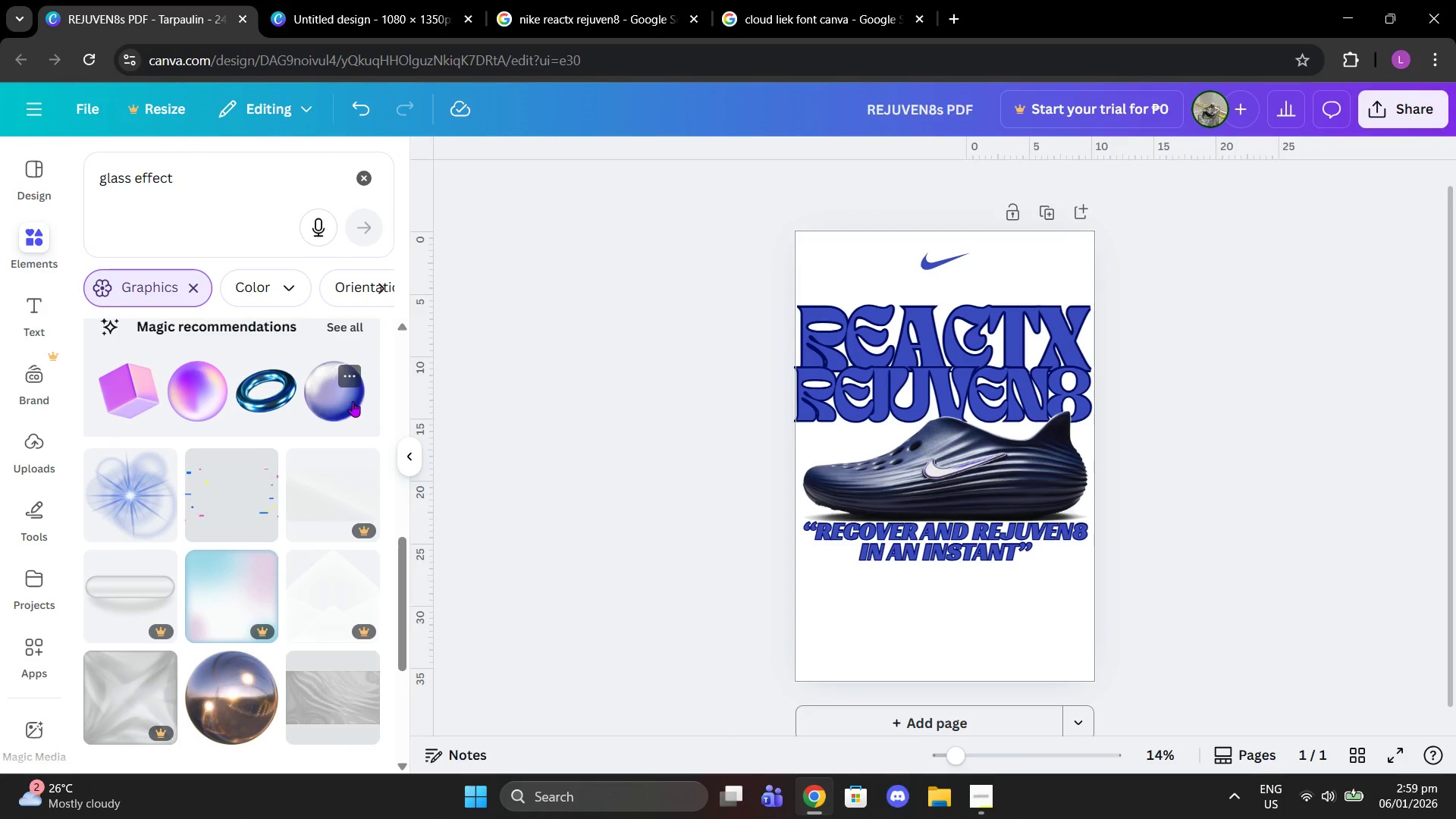 
left_click([353, 401])
 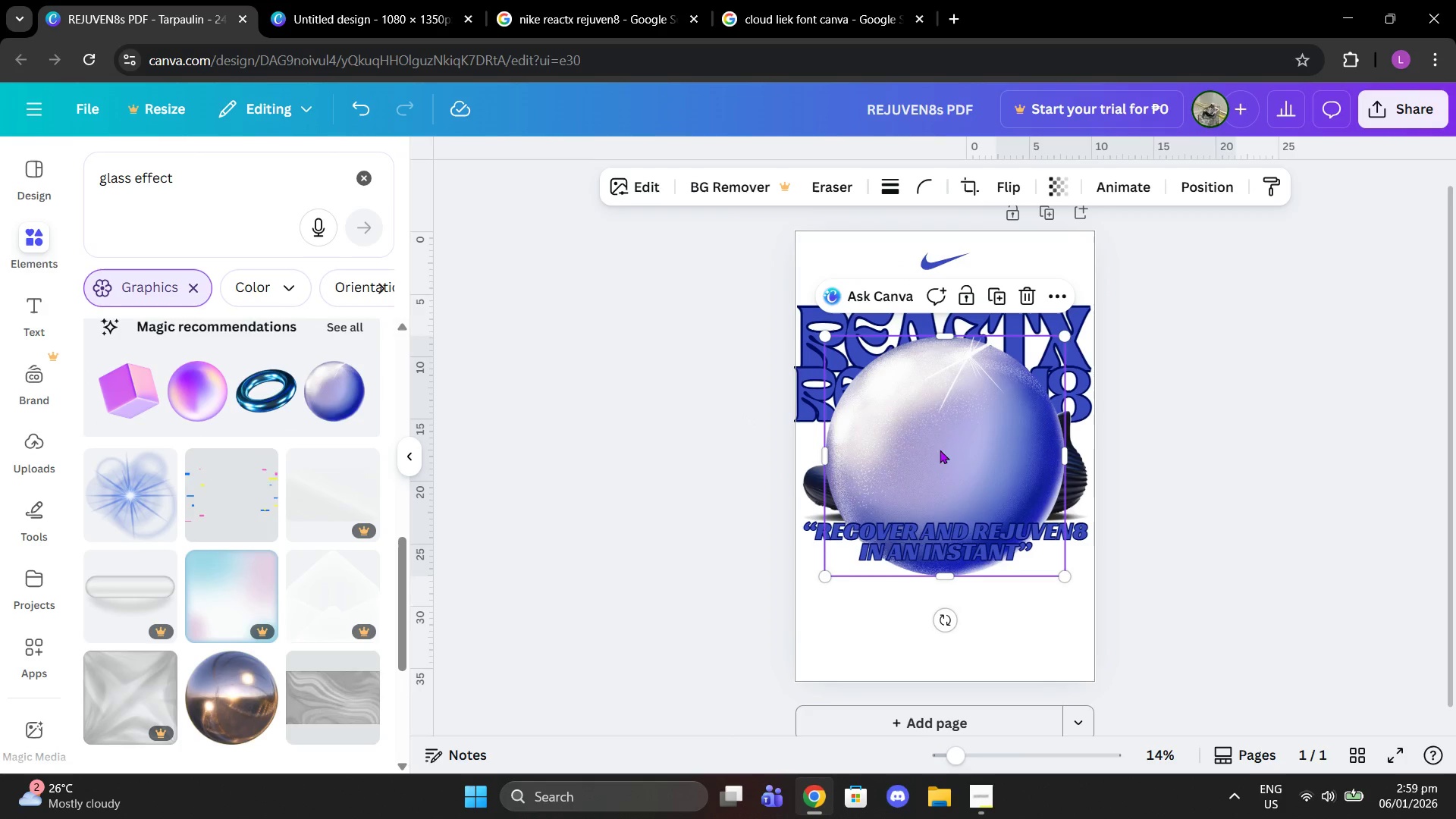 
left_click_drag(start_coordinate=[960, 455], to_coordinate=[918, 425])
 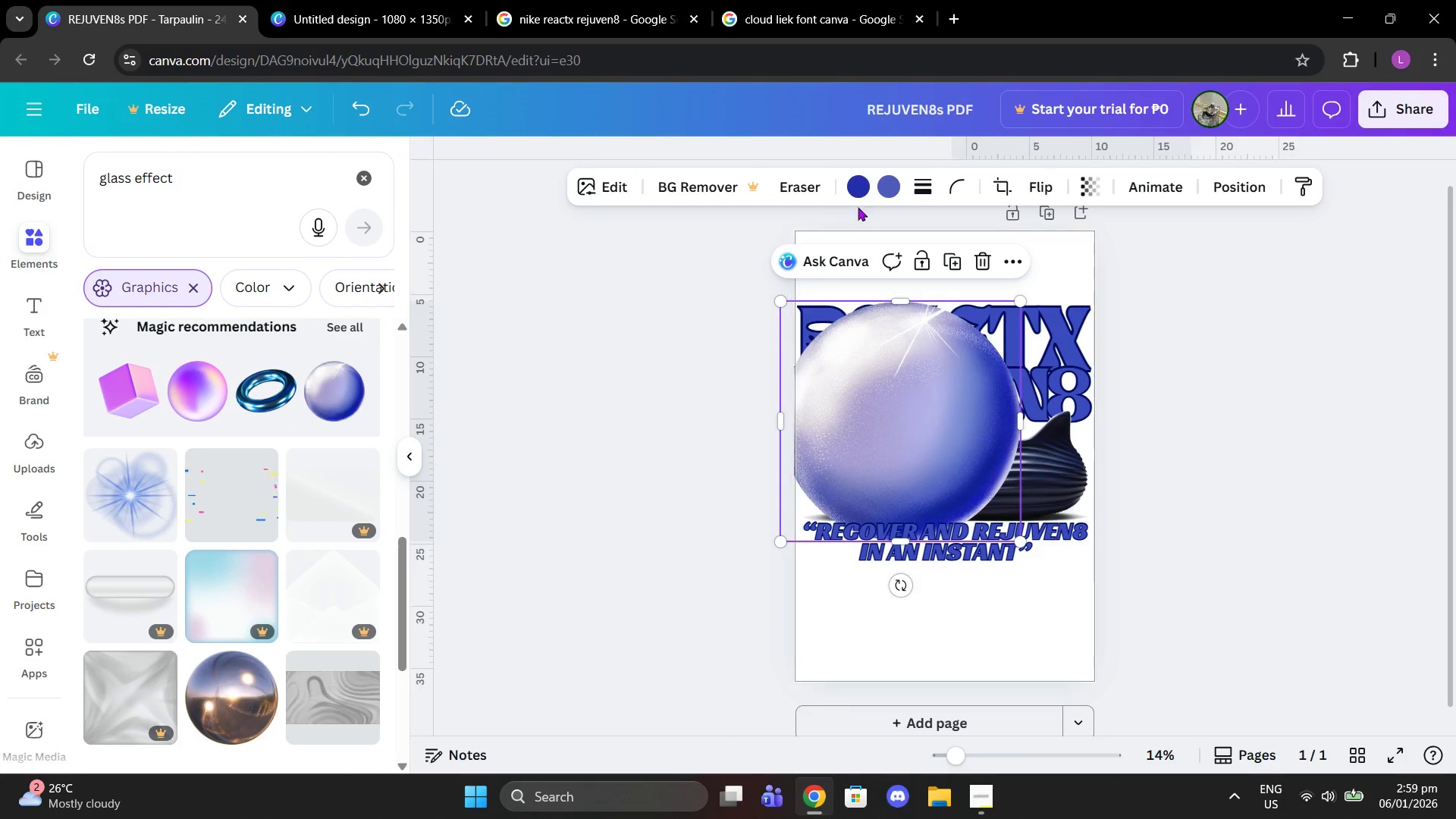 
left_click([854, 187])
 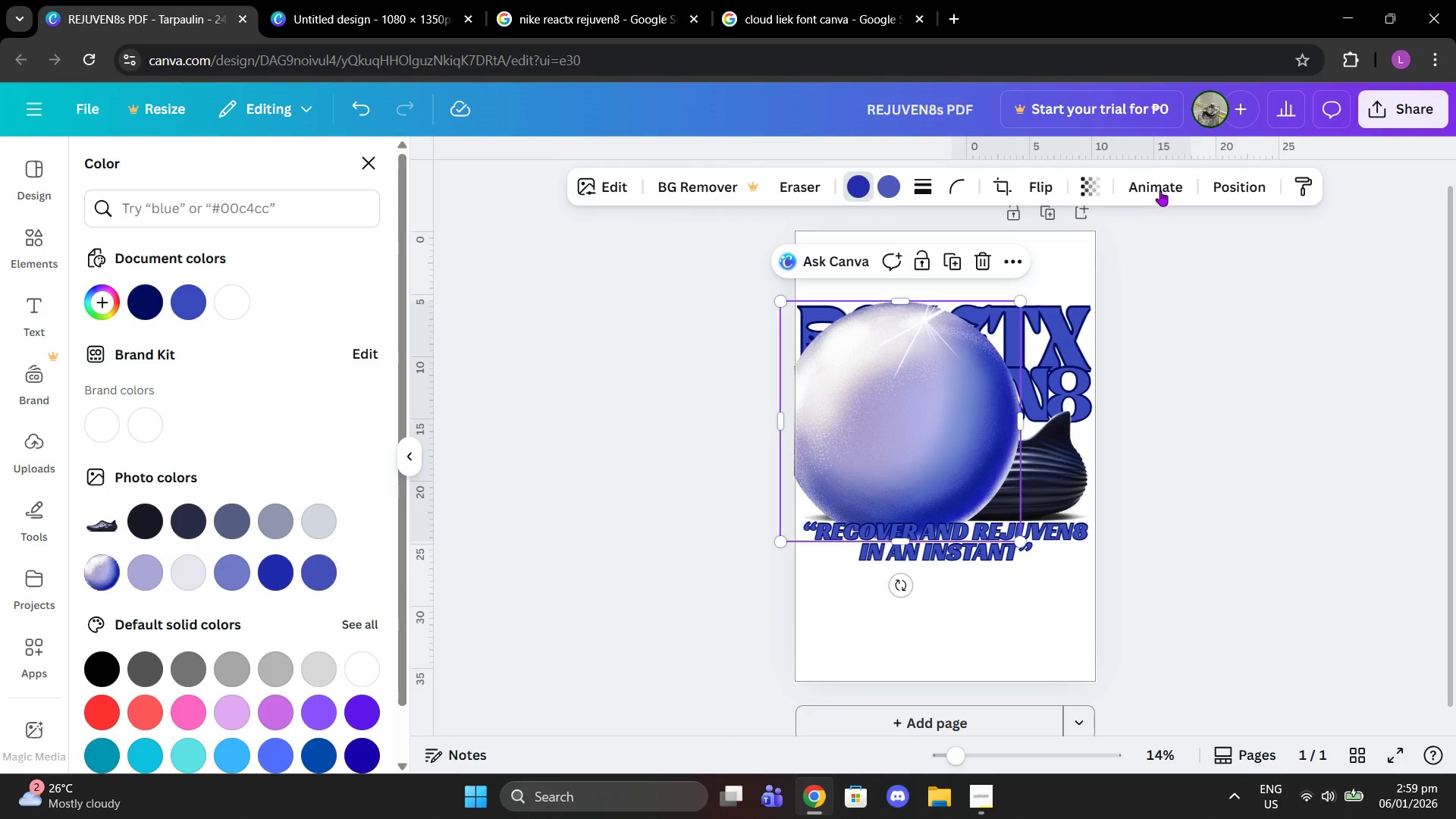 
left_click([1168, 184])
 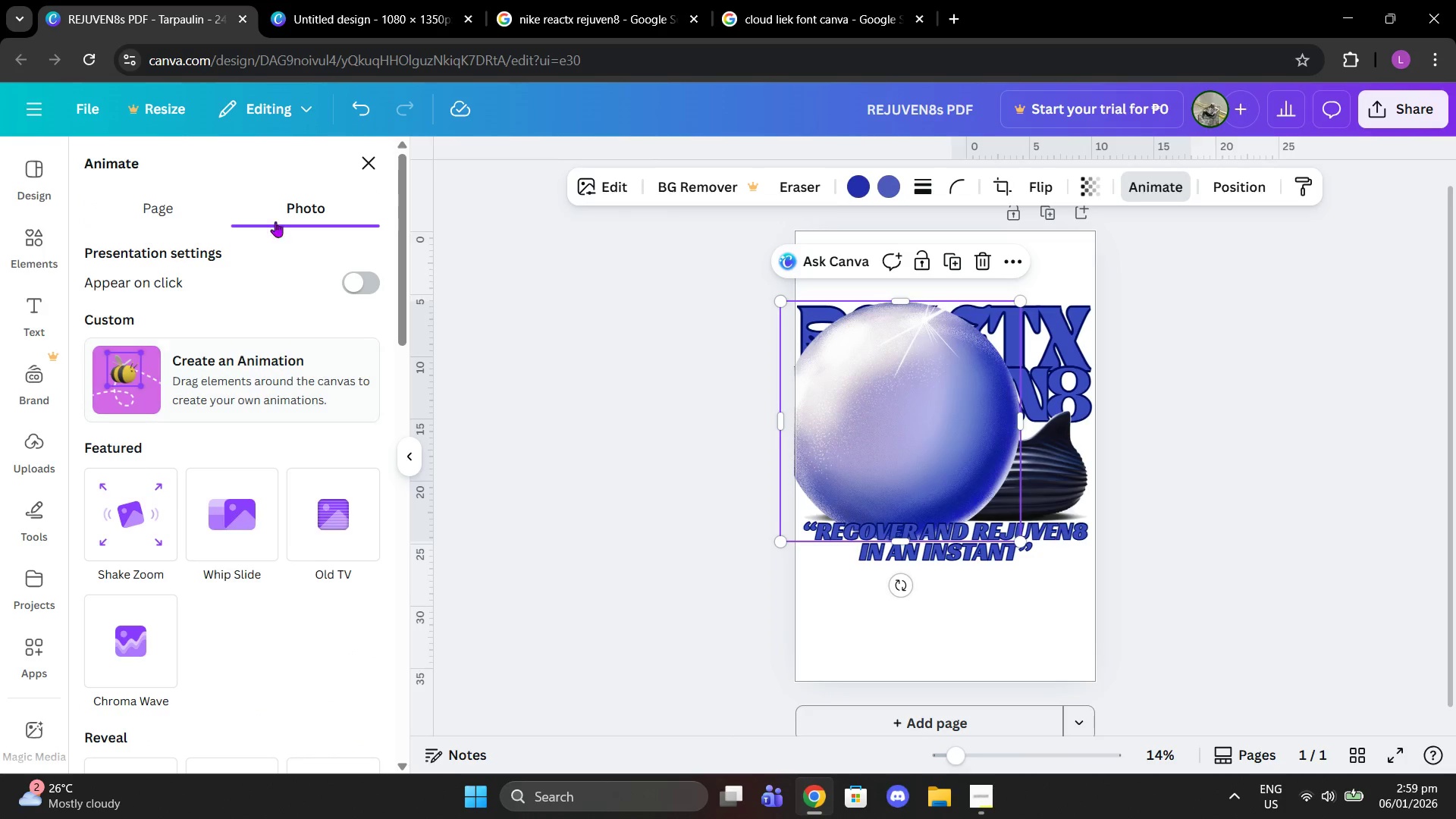 
left_click([174, 216])